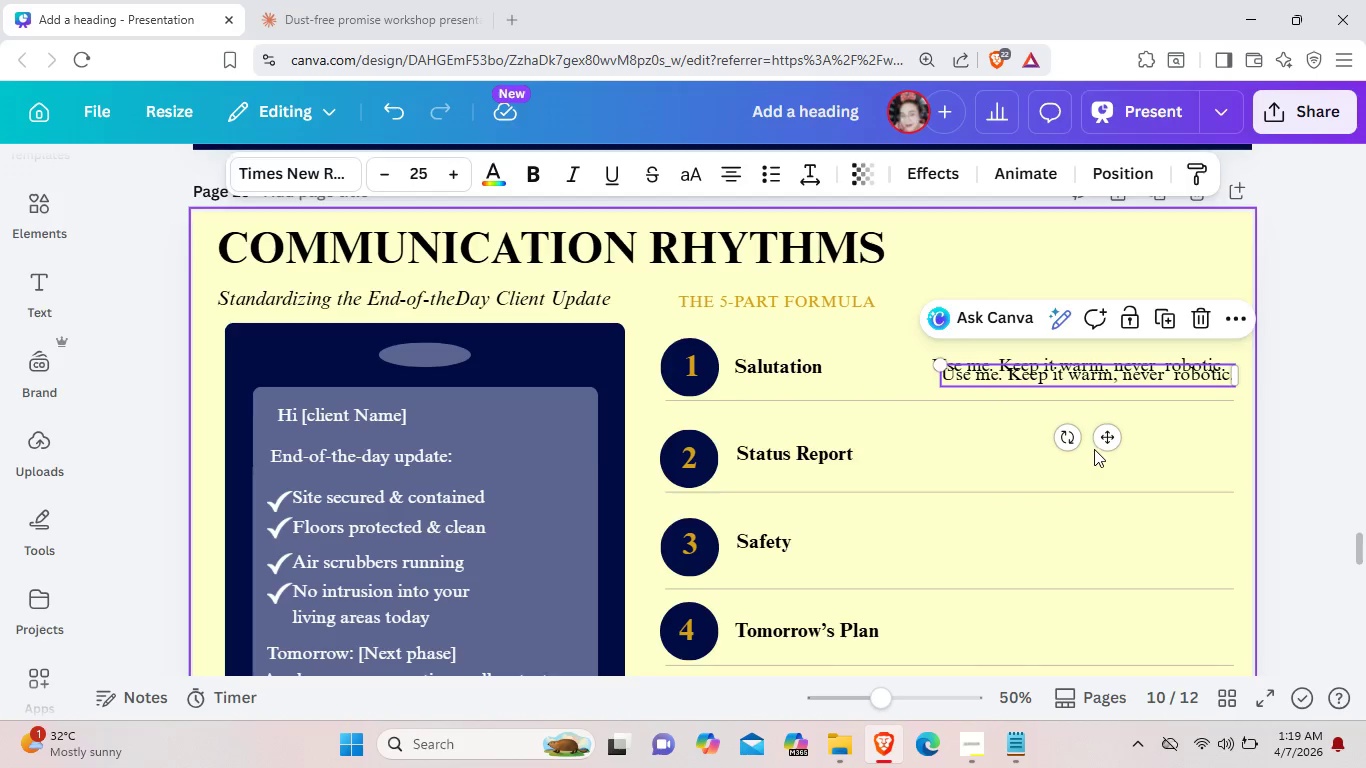 
left_click_drag(start_coordinate=[1101, 438], to_coordinate=[1097, 516])
 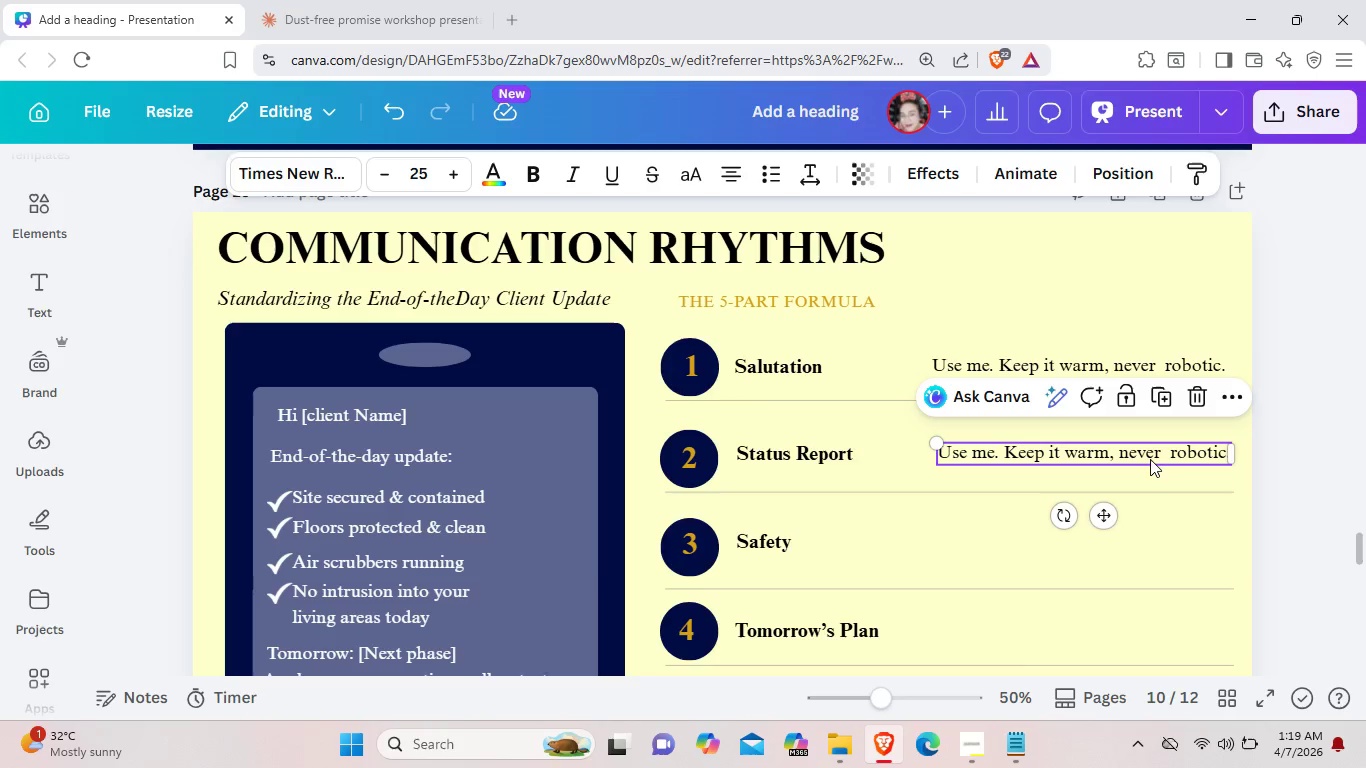 
left_click([1150, 459])
 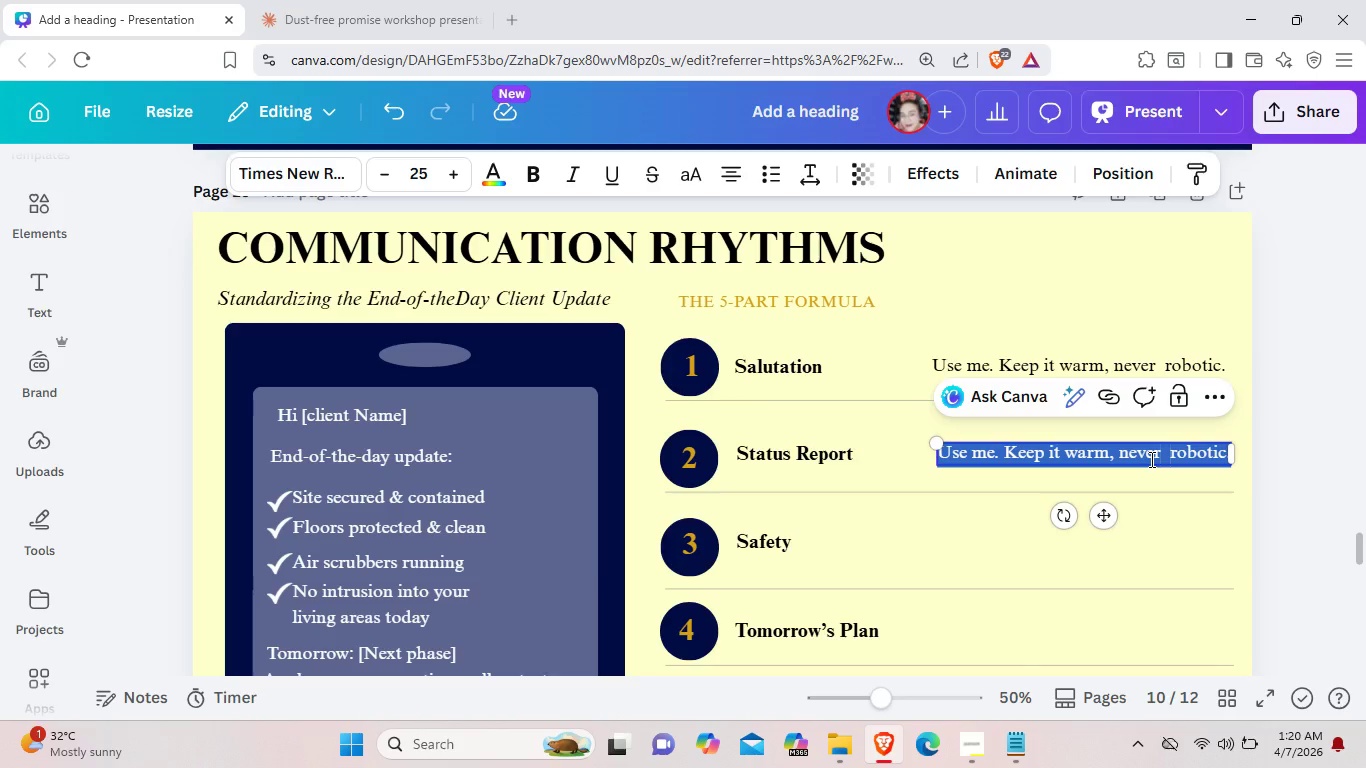 
key(Backspace)
type(3 buullets)
key(Backspace)
key(Backspace)
key(Backspace)
key(Backspace)
key(Backspace)
key(Backspace)
type(llets max, What happened today on site.)
 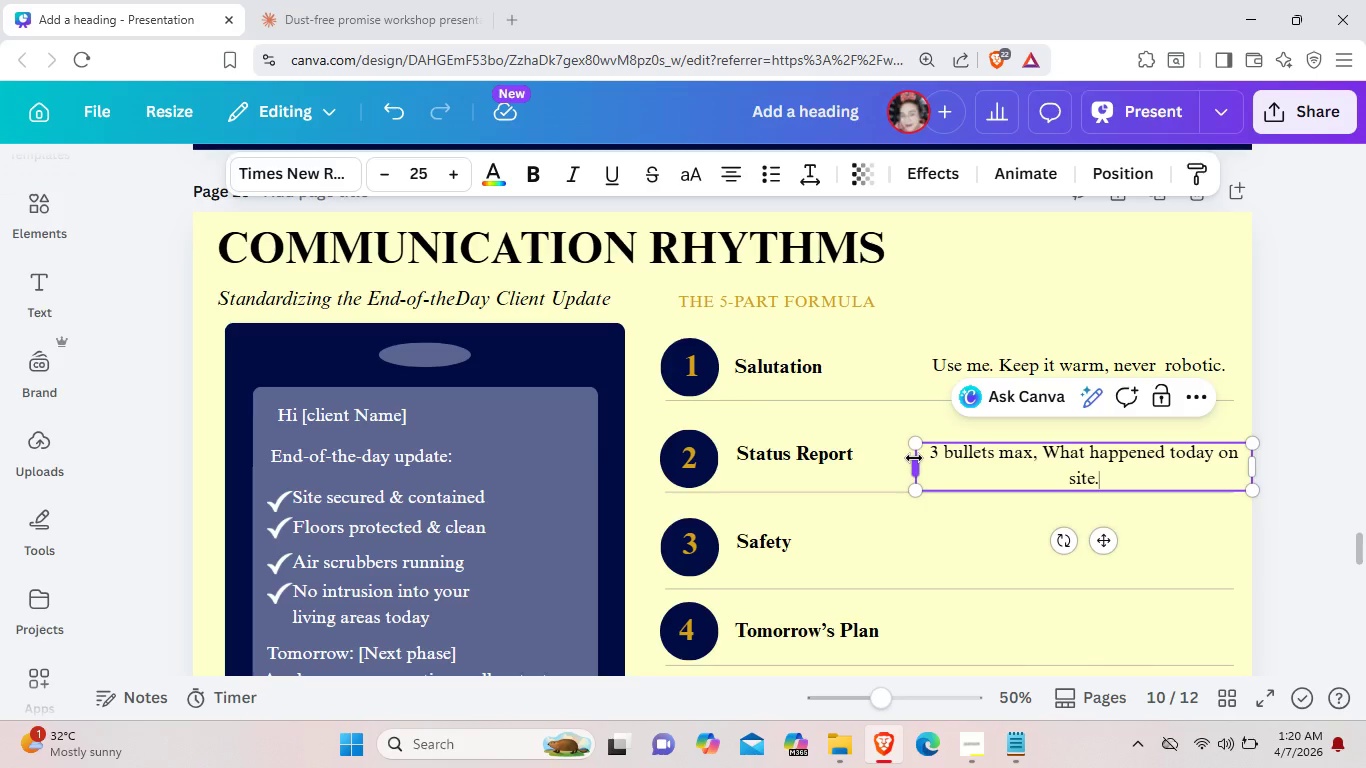 
left_click_drag(start_coordinate=[914, 458], to_coordinate=[903, 458])
 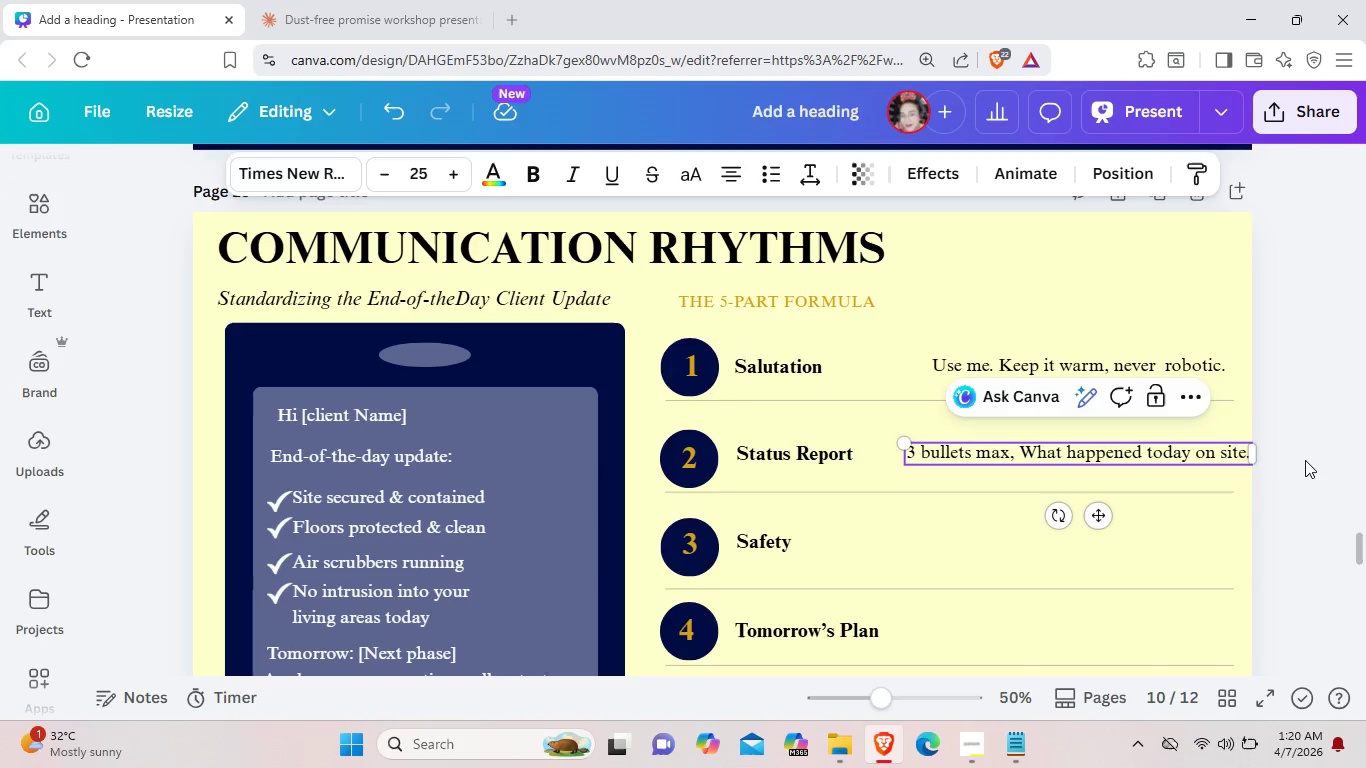 
left_click([1305, 460])
 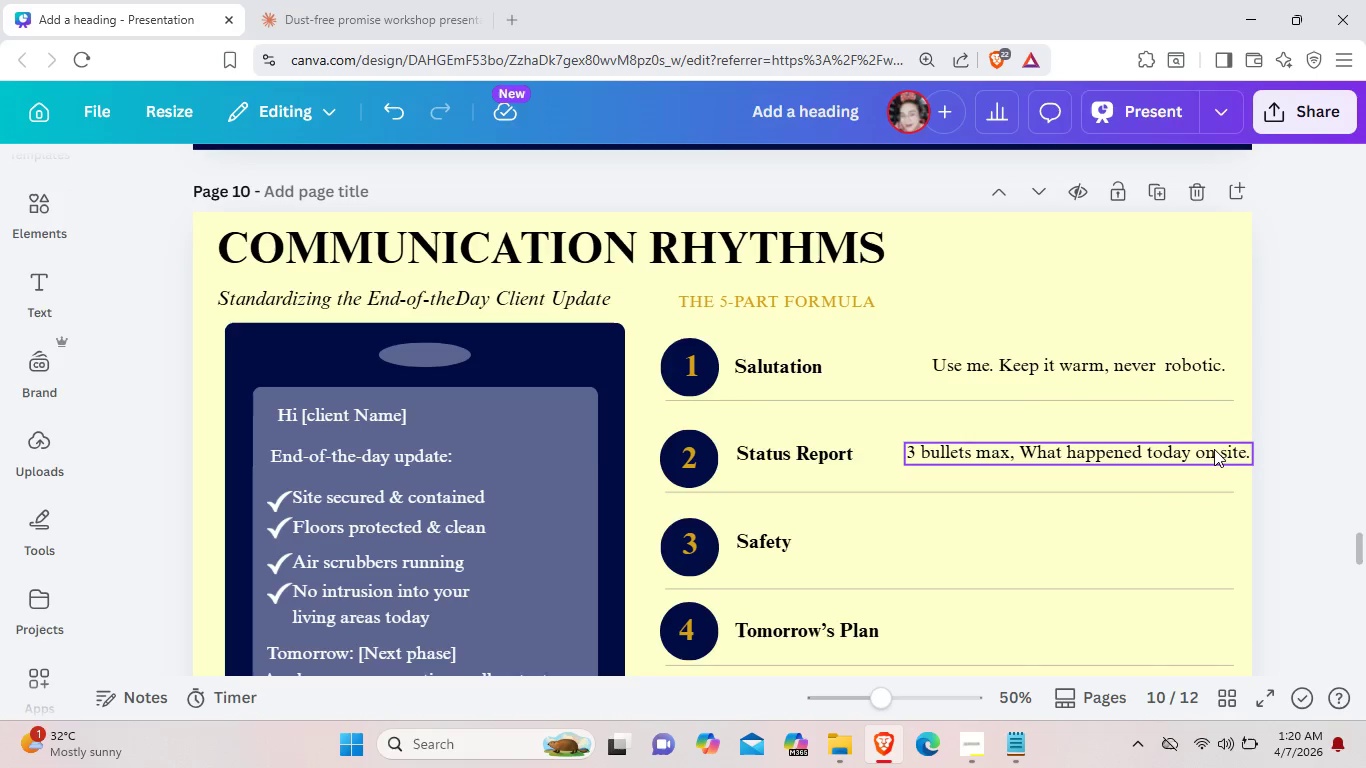 
left_click_drag(start_coordinate=[1210, 449], to_coordinate=[1201, 449])
 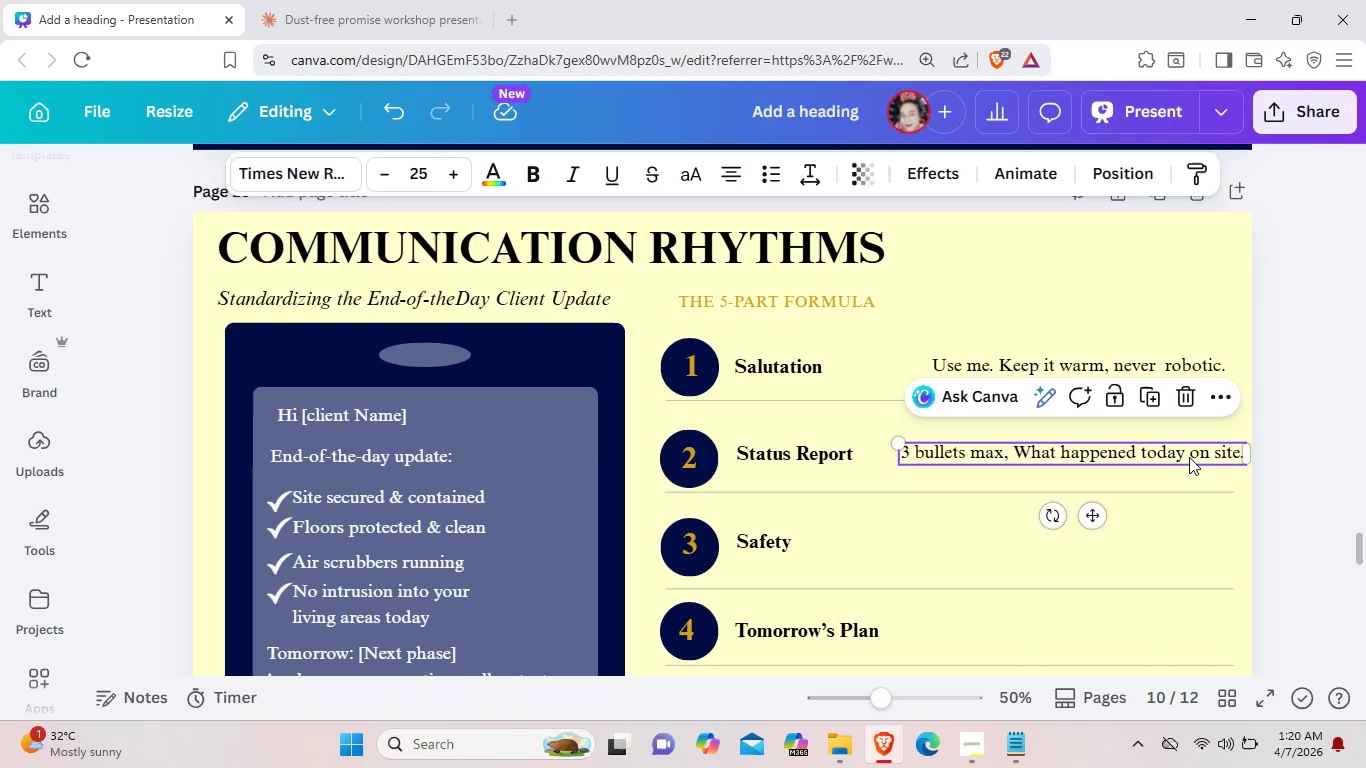 
left_click([1189, 457])
 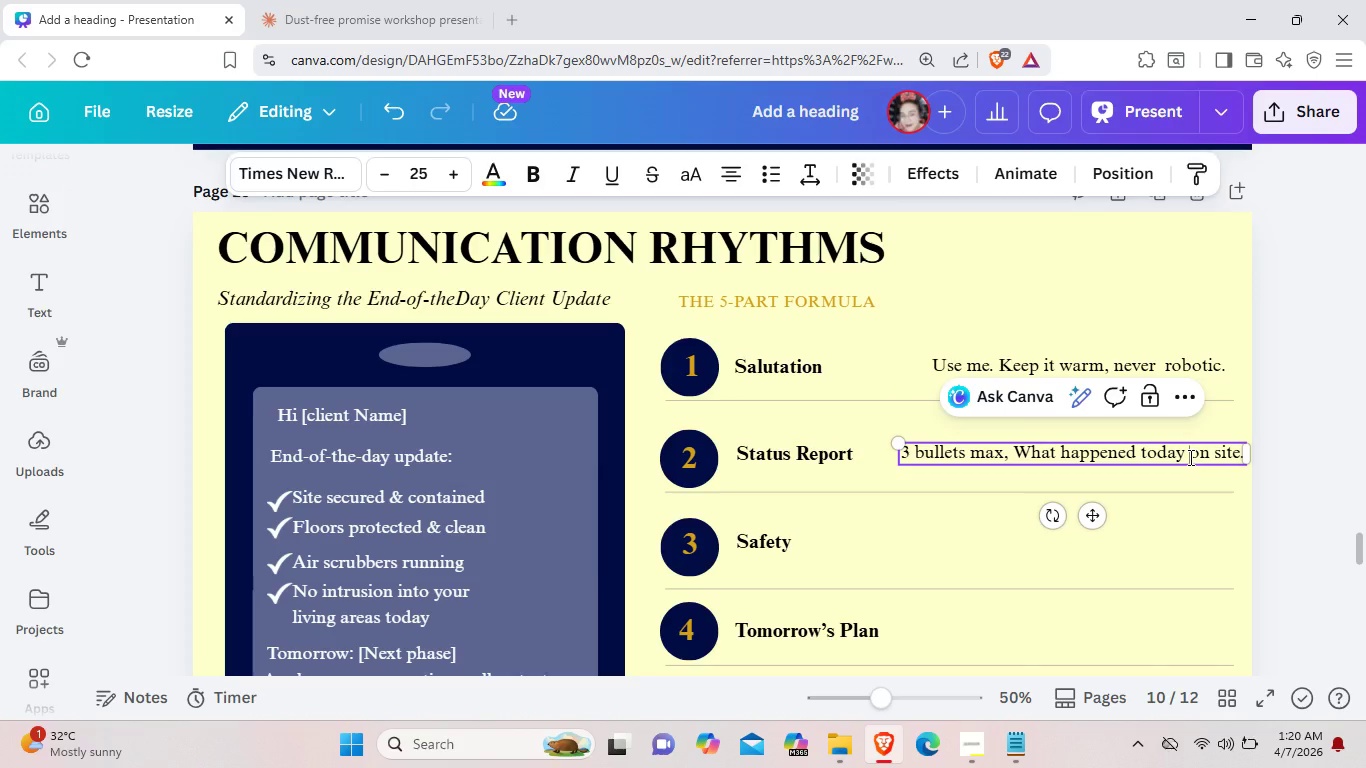 
key(Enter)
 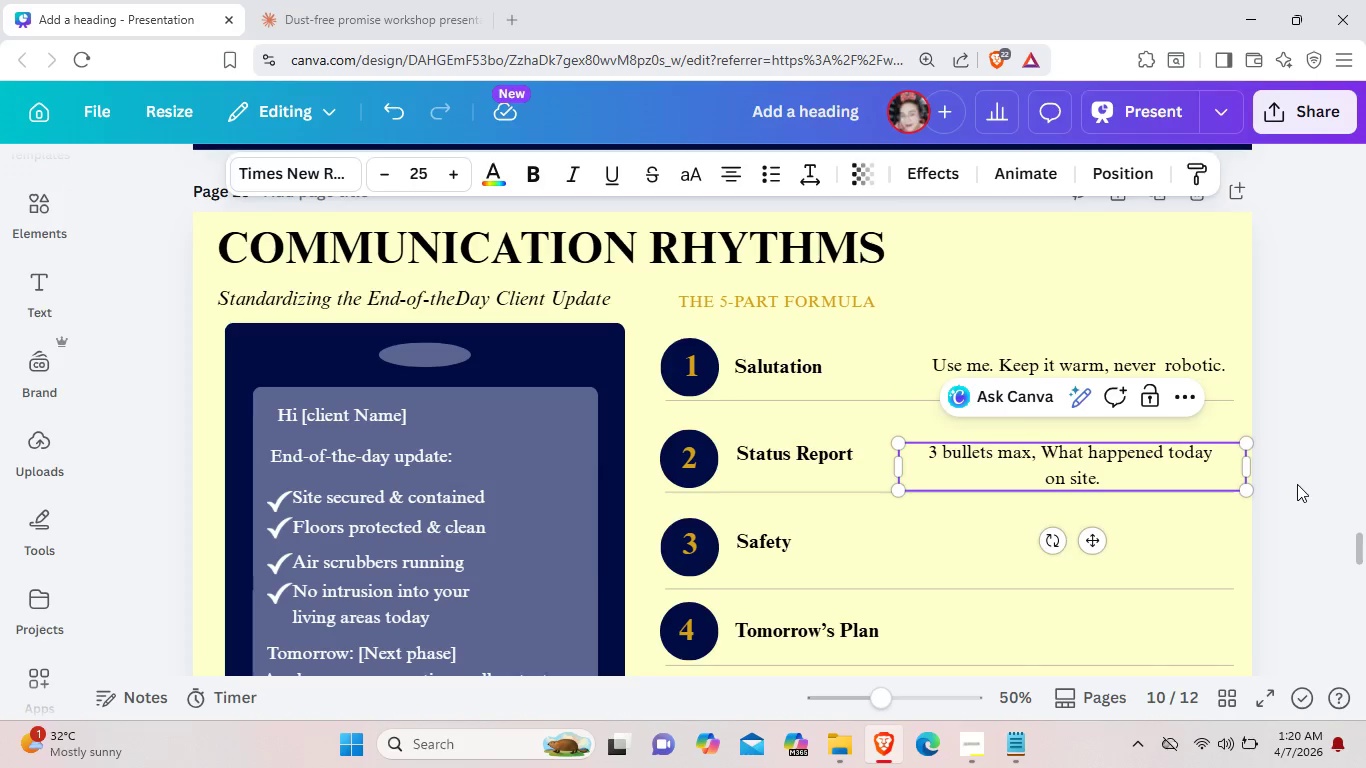 
left_click([1297, 485])
 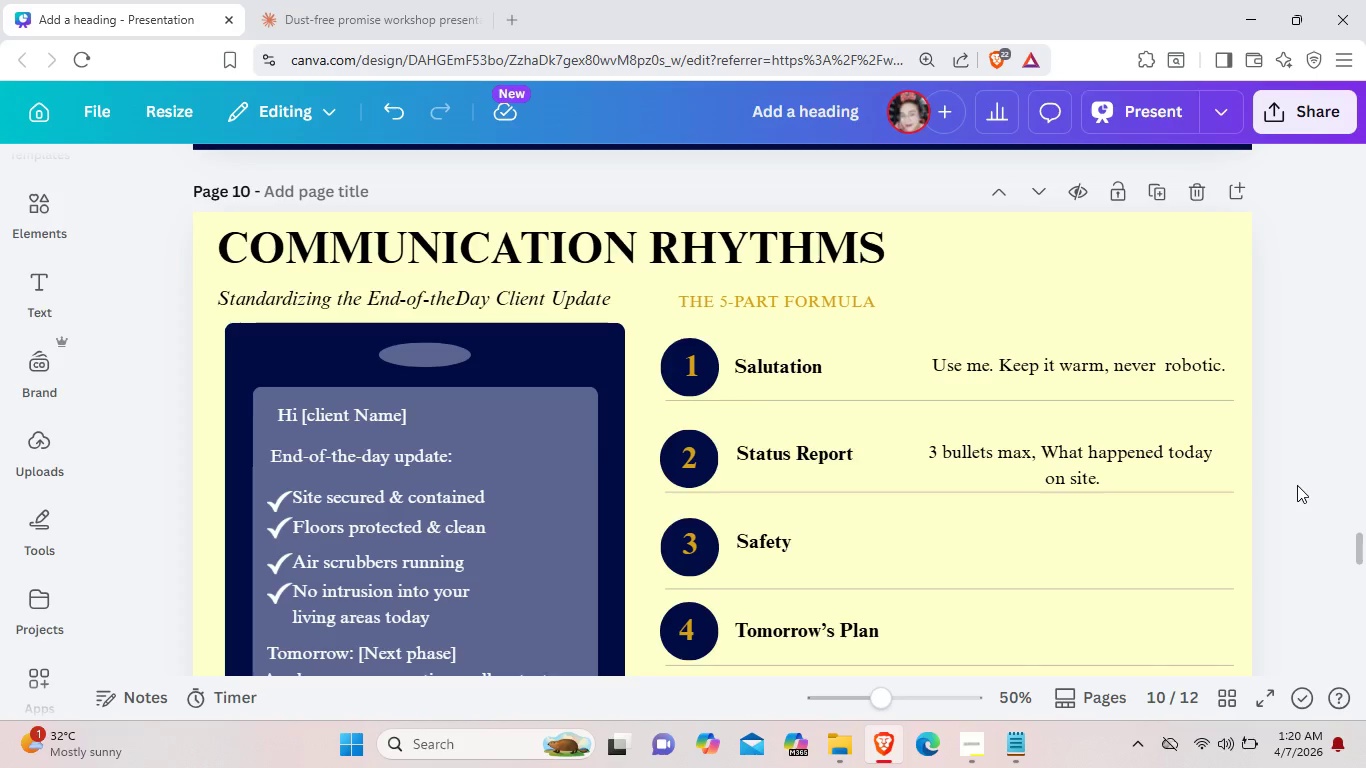 
scroll: coordinate [1295, 485], scroll_direction: down, amount: 1.0
 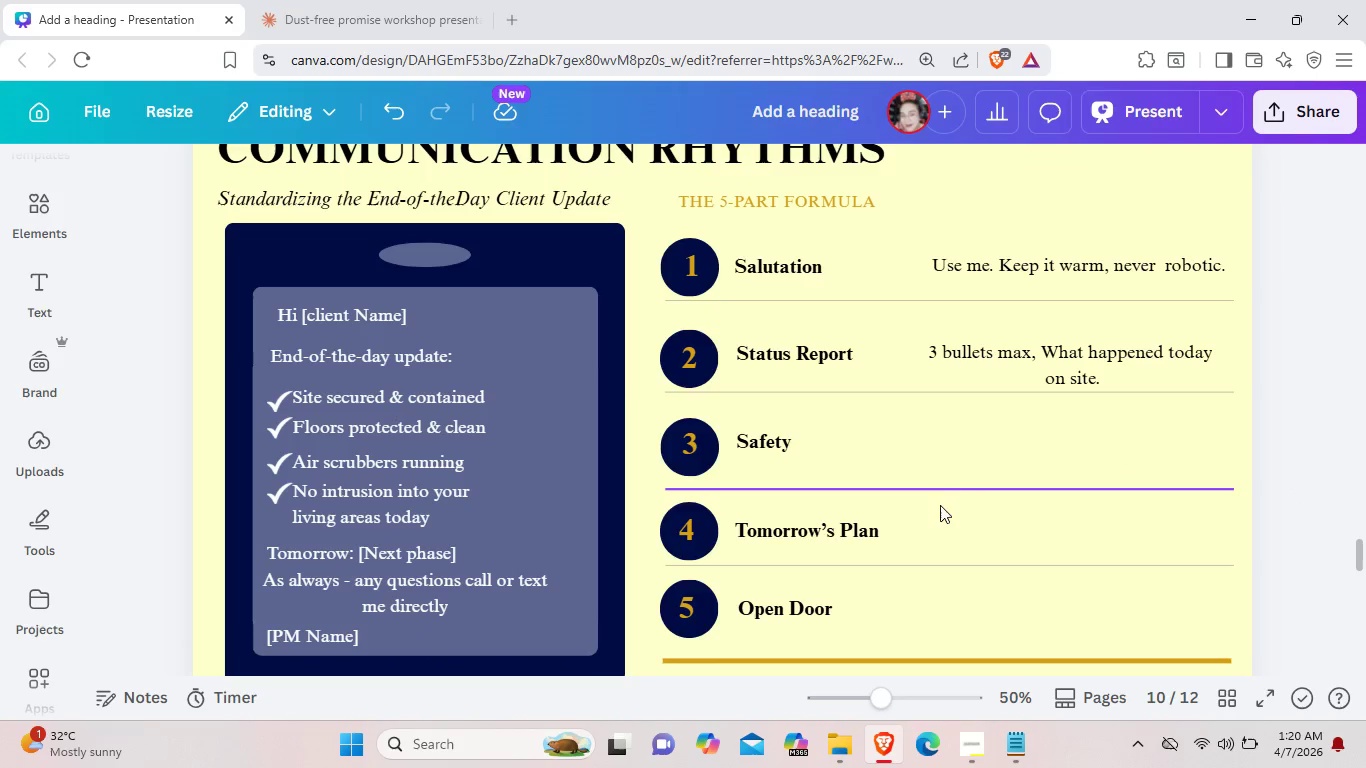 
key(Control+V)
 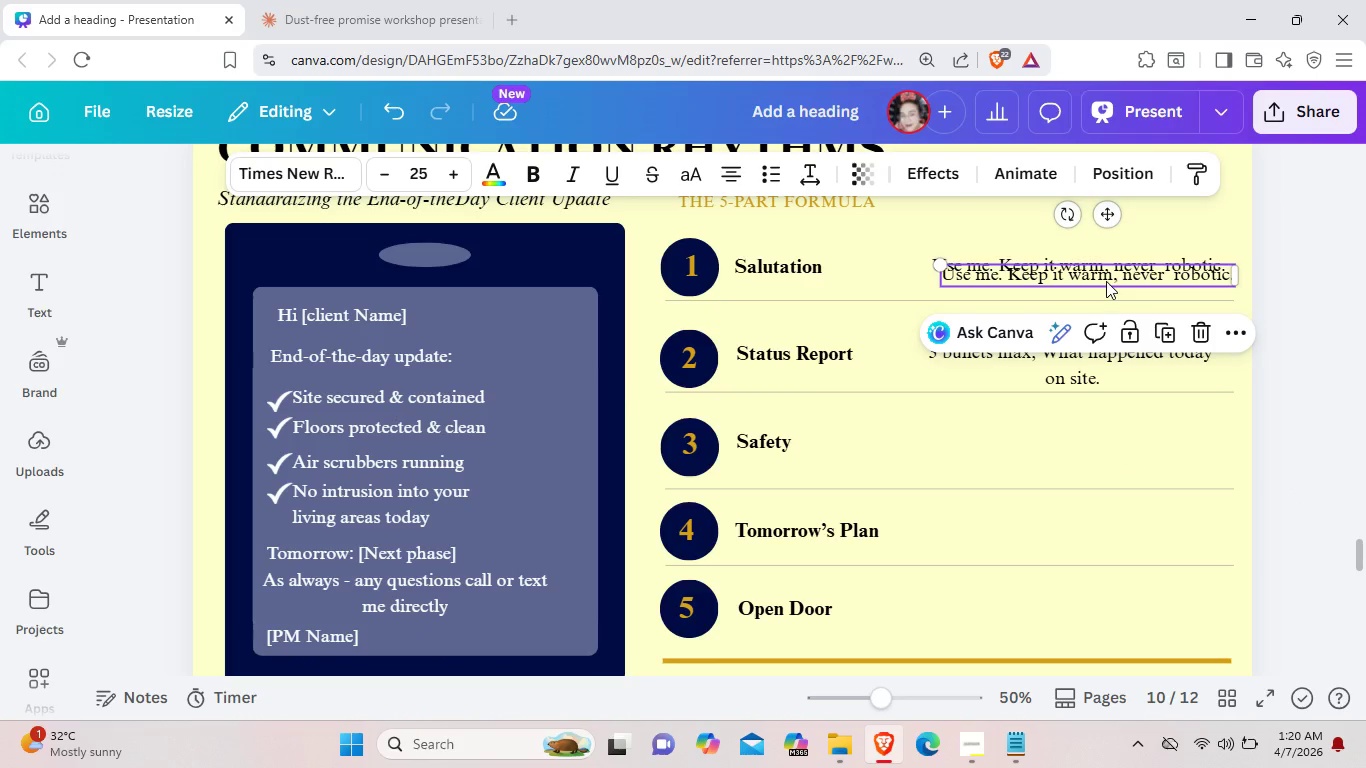 
left_click_drag(start_coordinate=[1106, 273], to_coordinate=[1096, 461])
 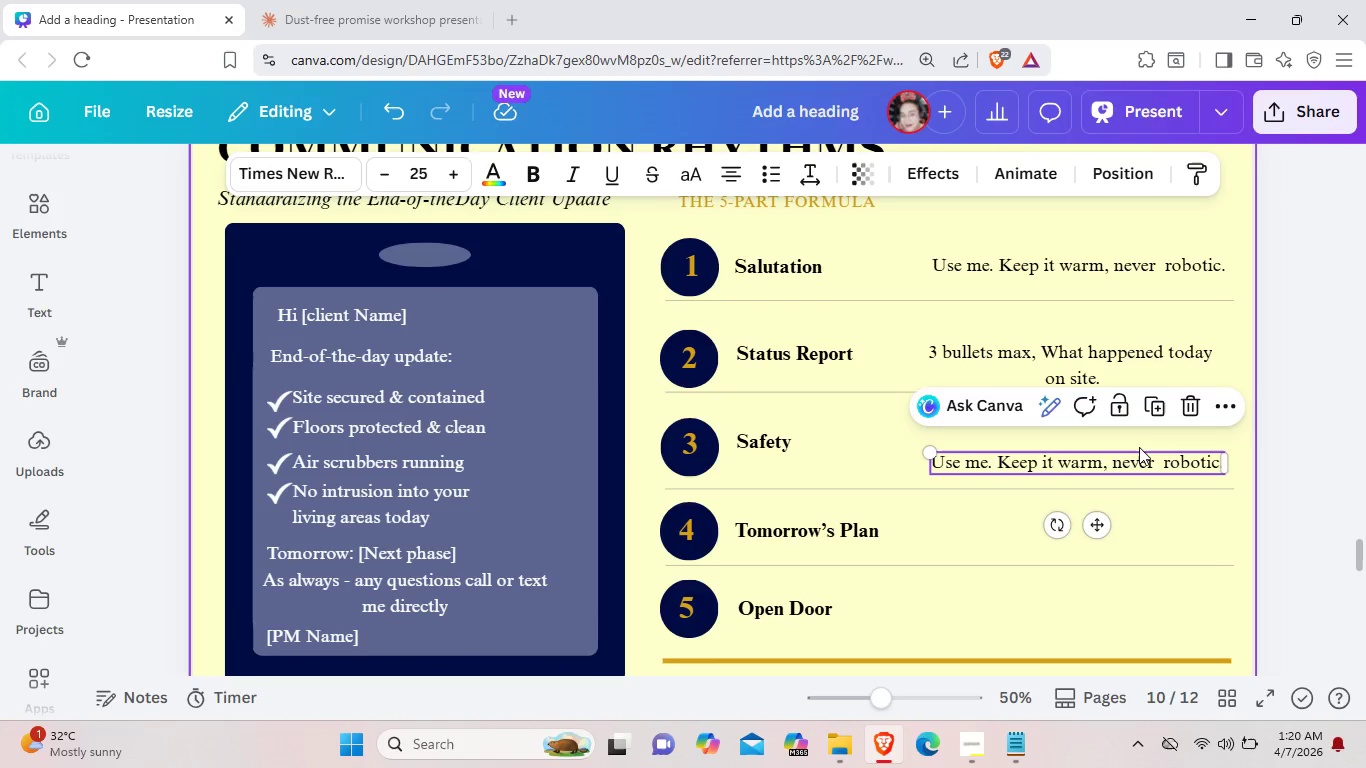 
left_click([1139, 447])
 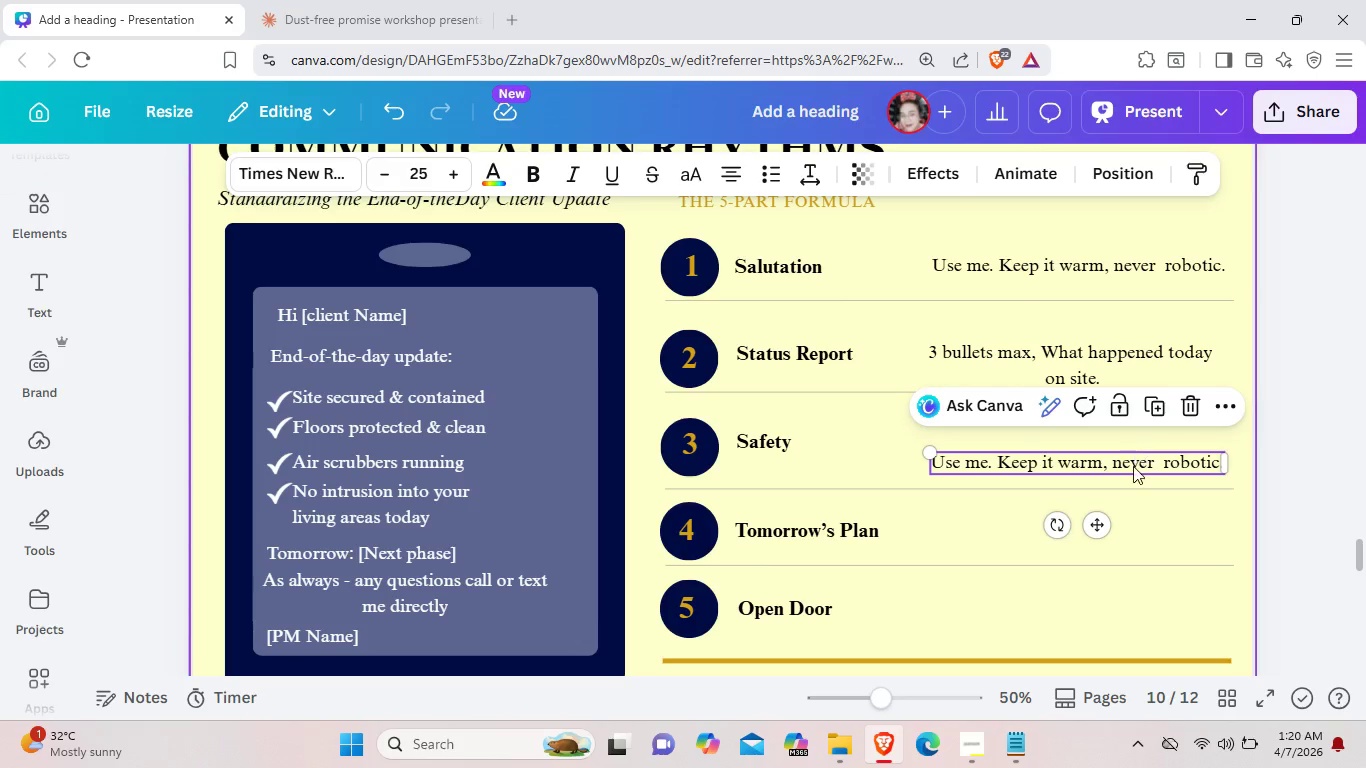 
left_click([1144, 455])
 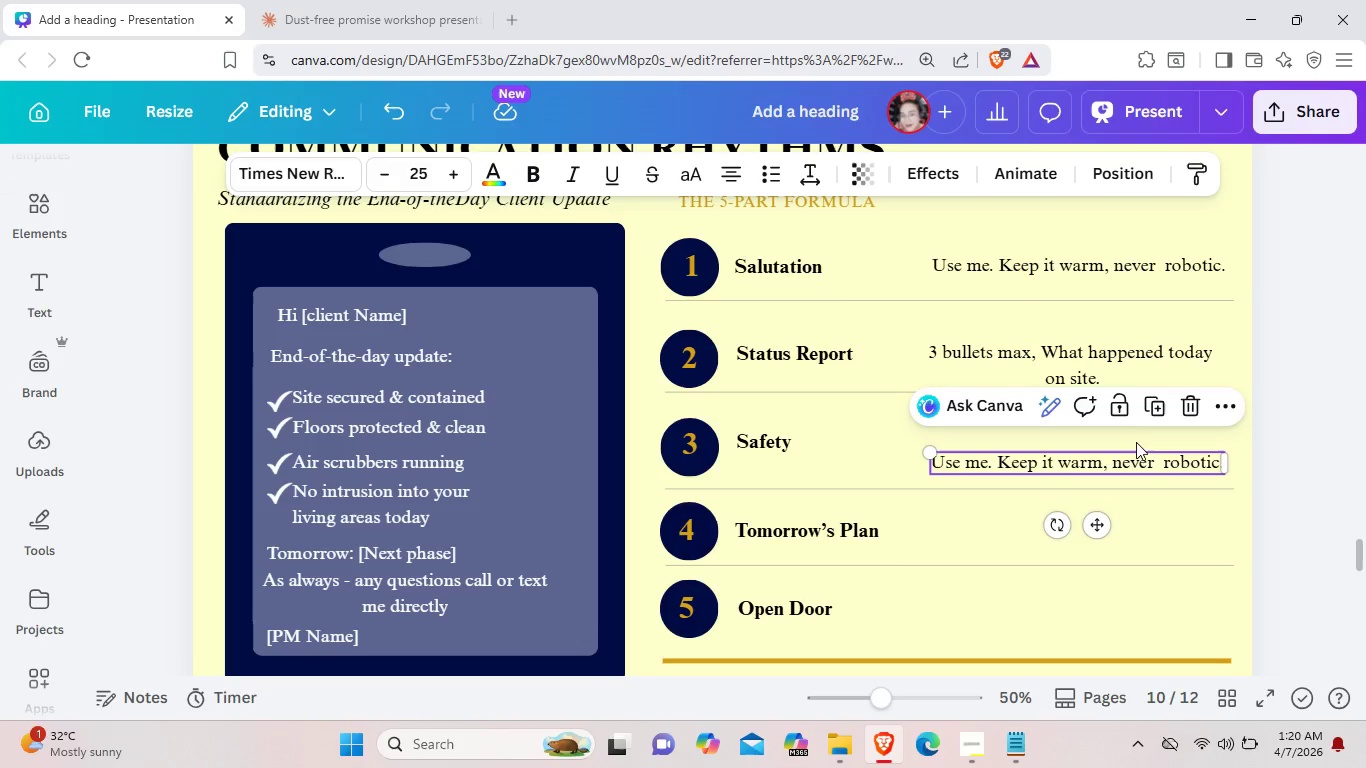 
left_click_drag(start_coordinate=[1144, 455], to_coordinate=[1139, 447])
 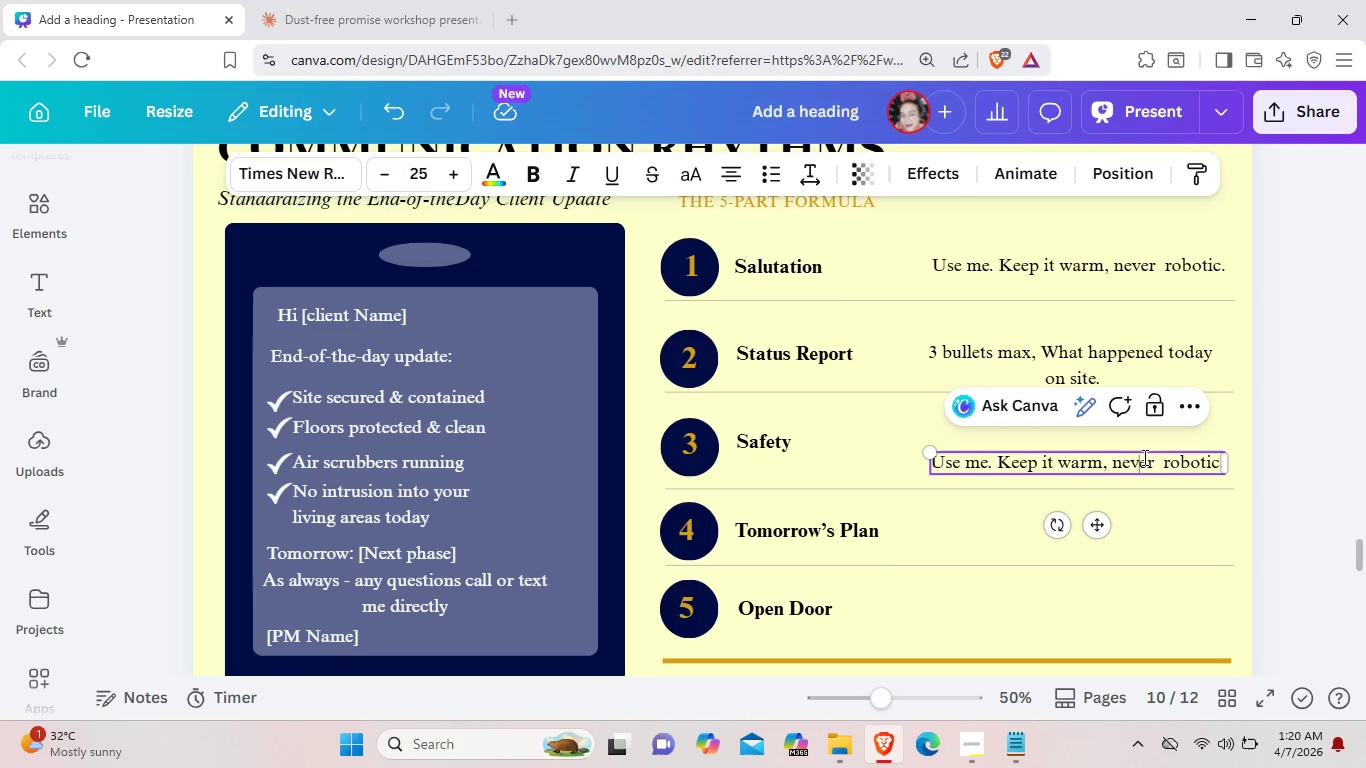 
double_click([1143, 457])
 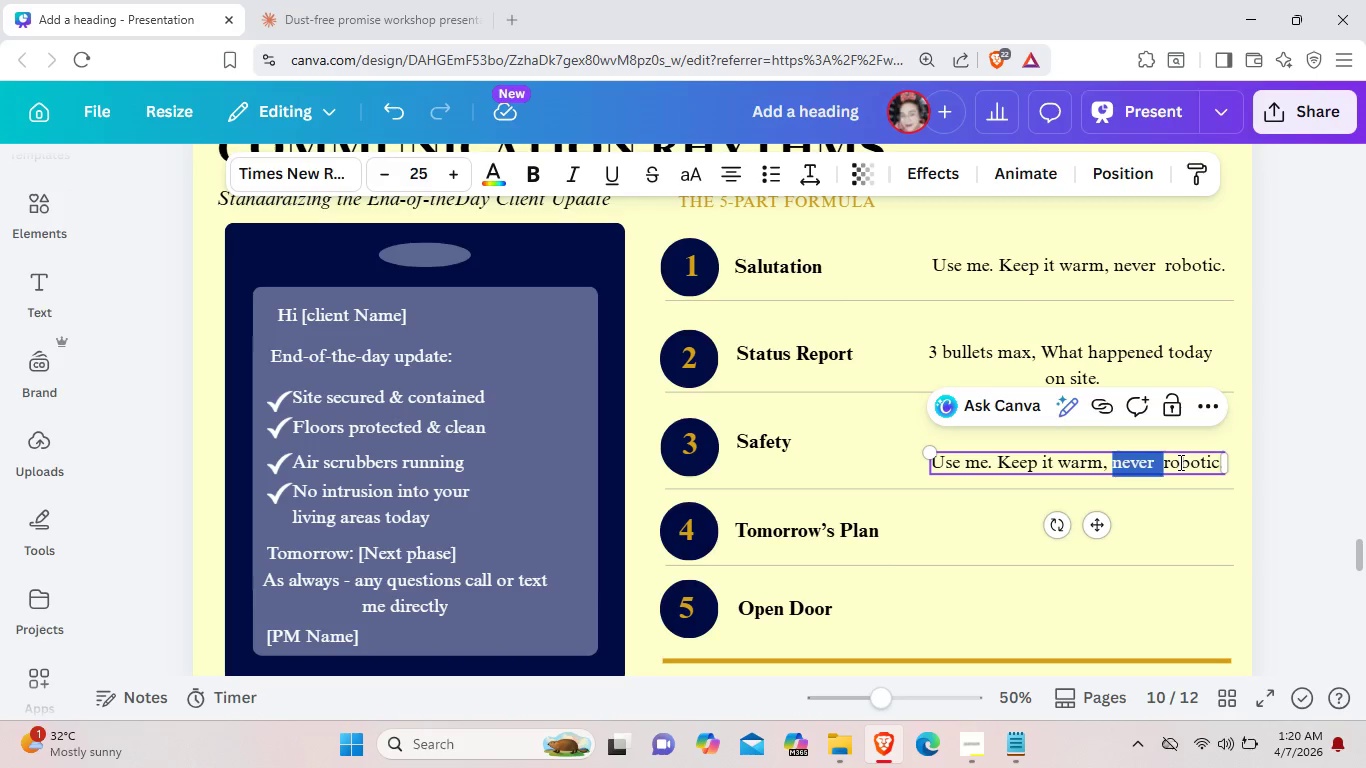 
left_click([1179, 462])
 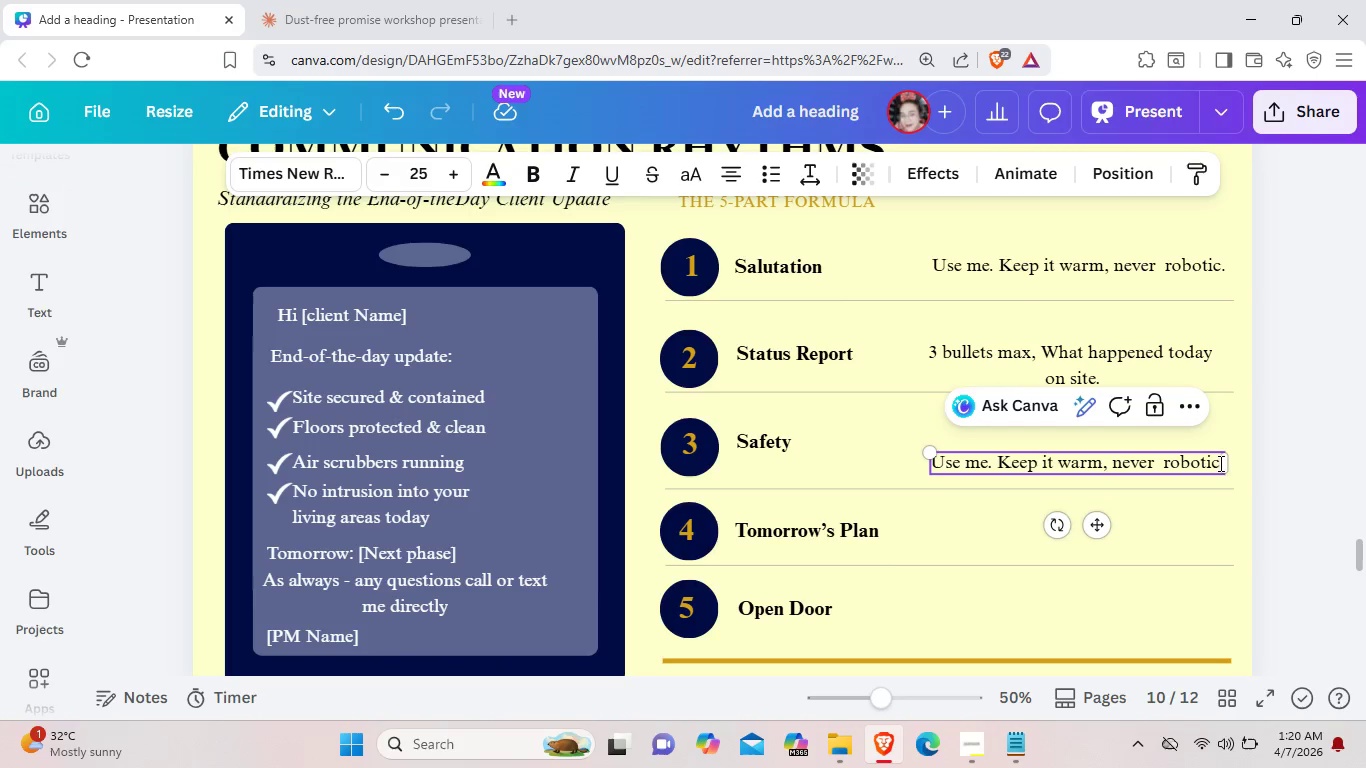 
left_click_drag(start_coordinate=[1219, 463], to_coordinate=[937, 464])
 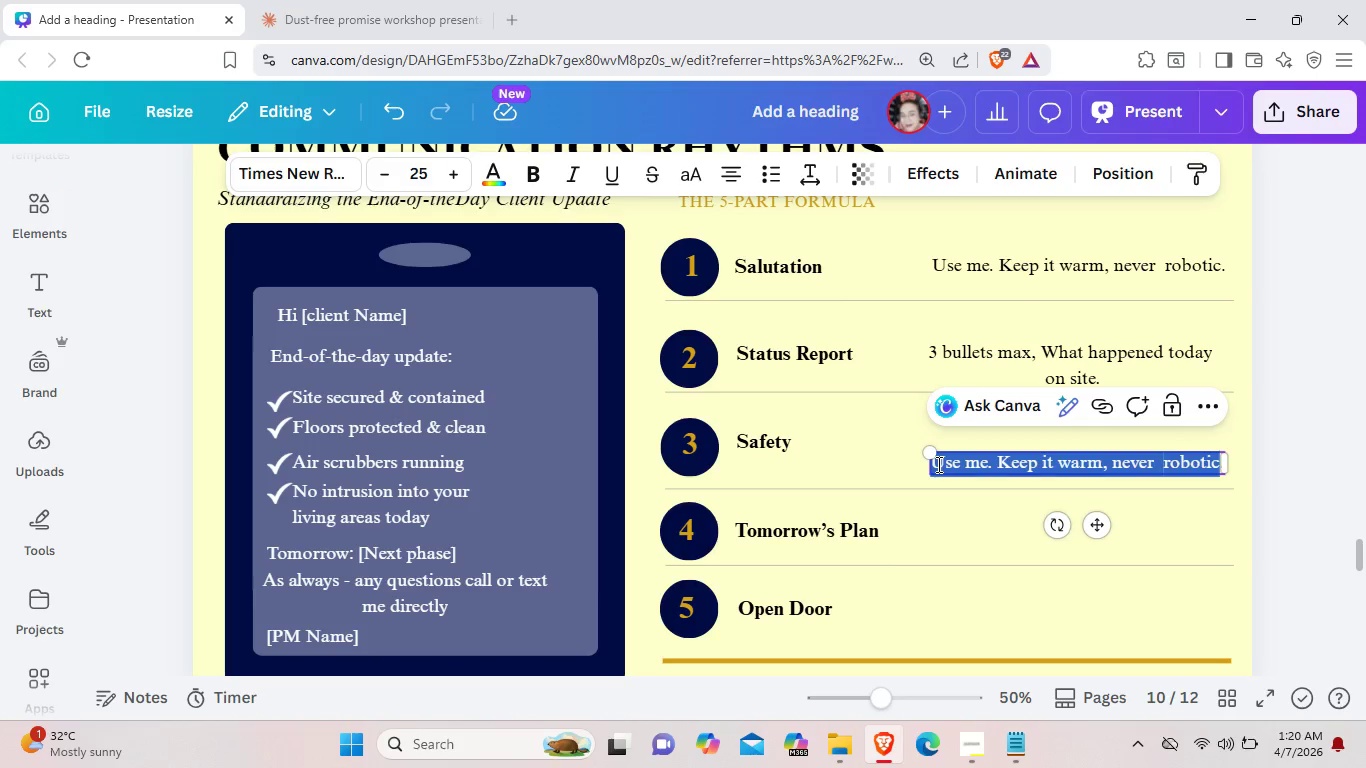 
key(Backspace)
type(Confir,)
key(Backspace)
type(m their space was not impacted.)
 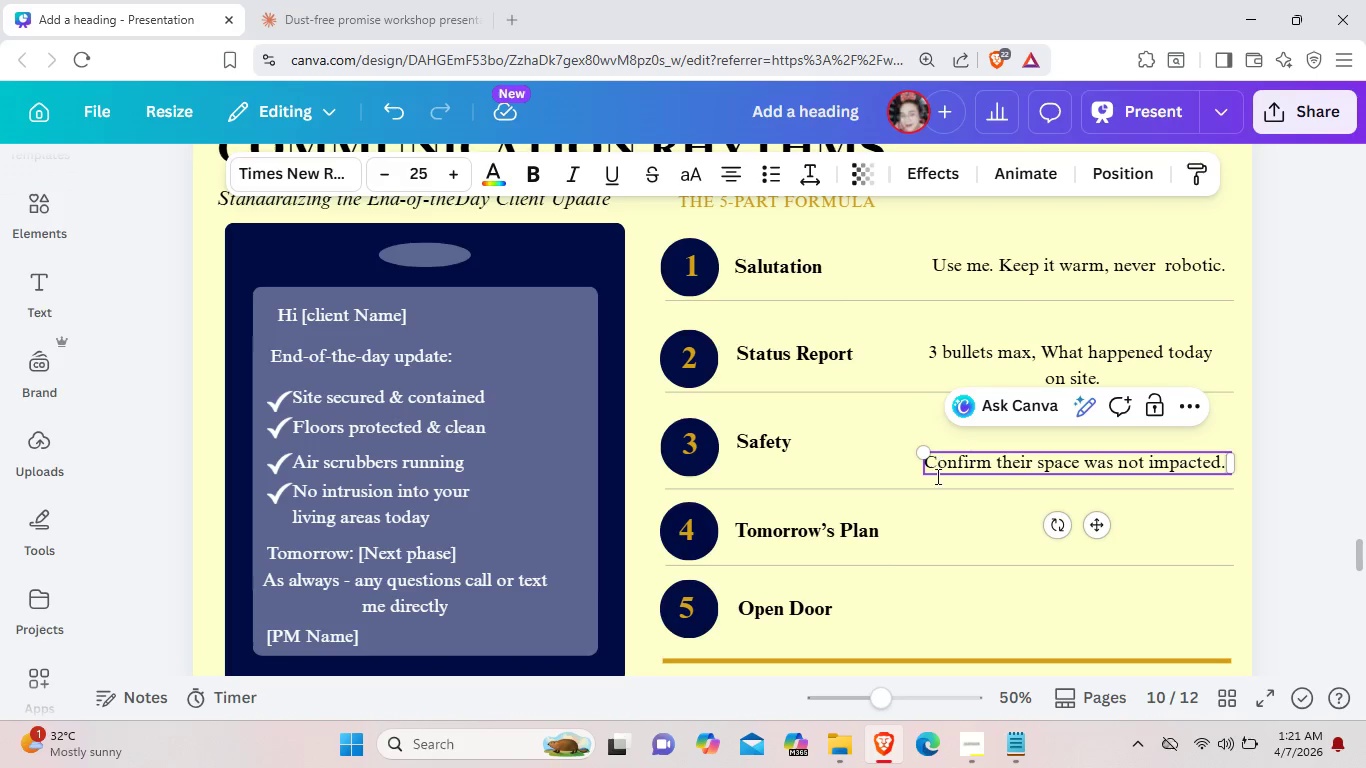 
left_click([991, 531])
 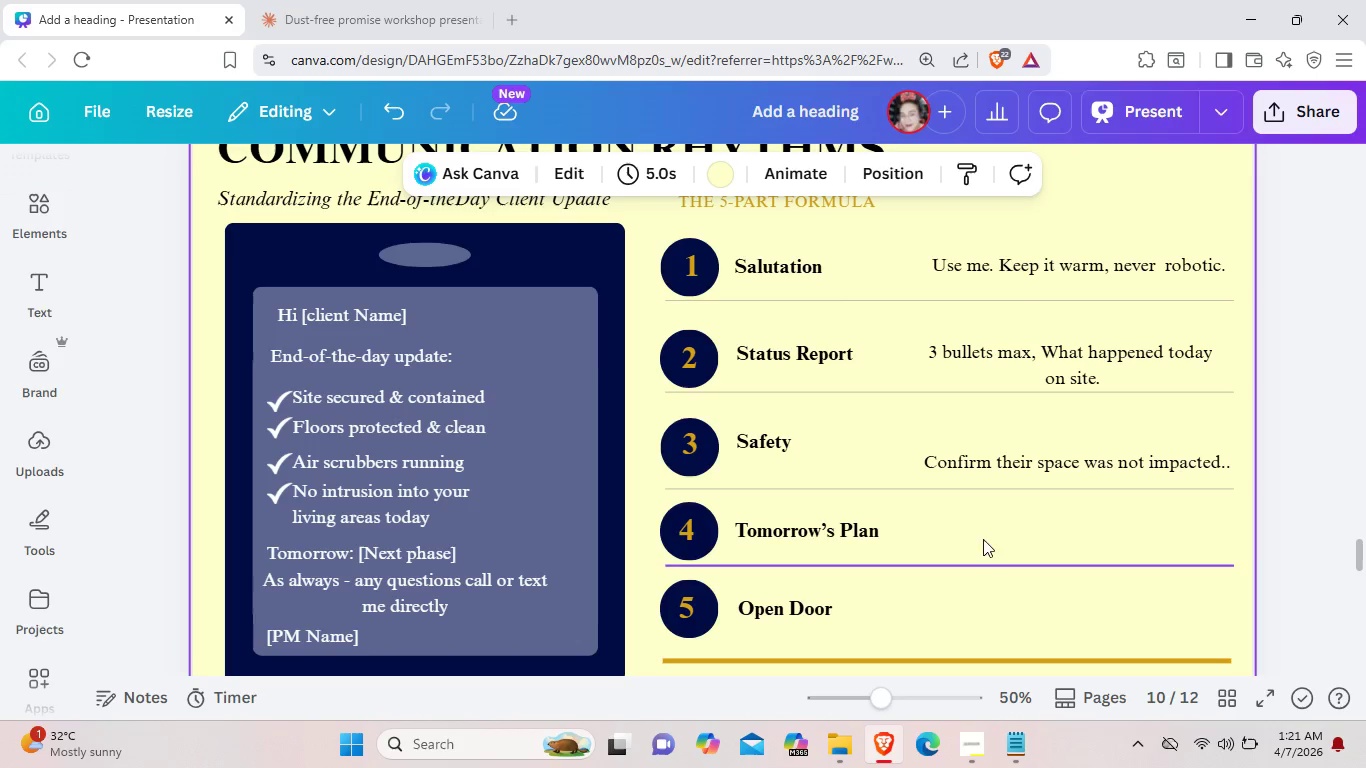 
key(Control+ControlLeft)
 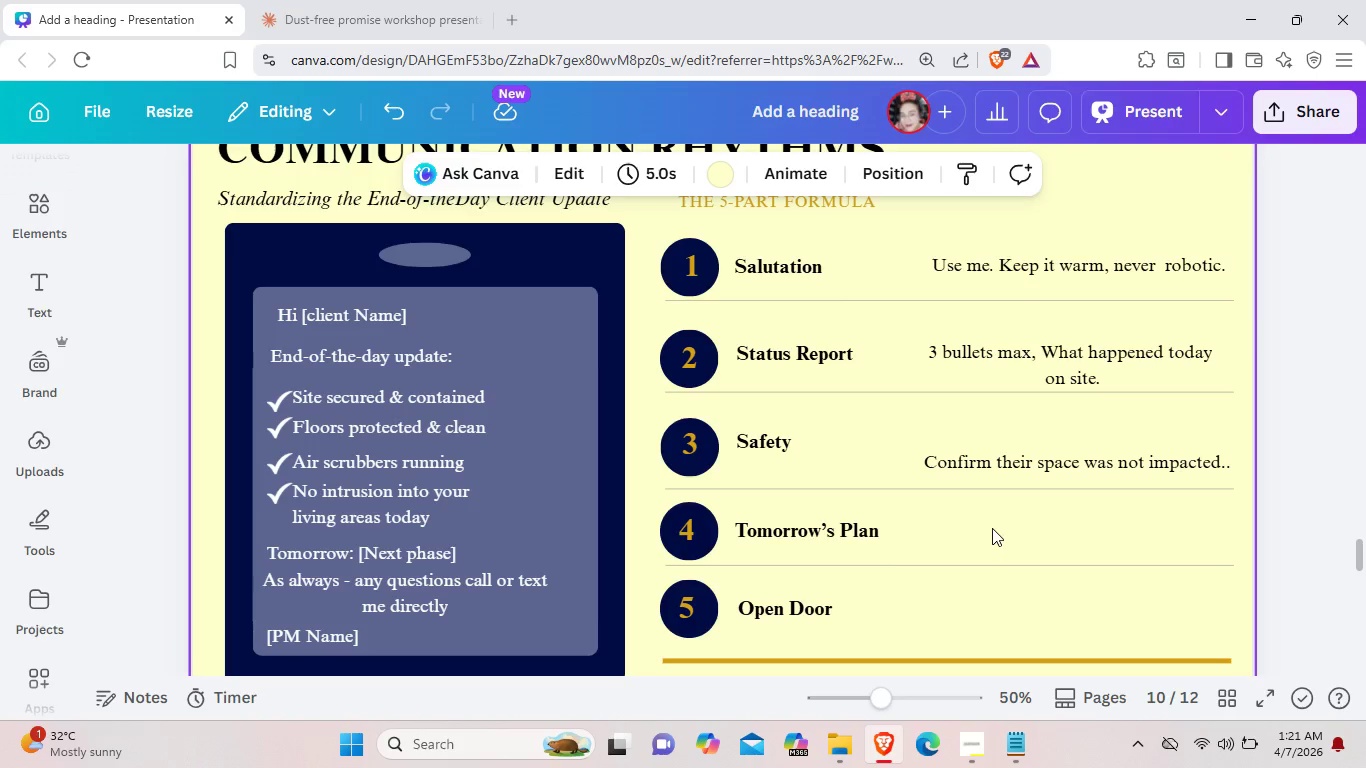 
key(Control+V)
 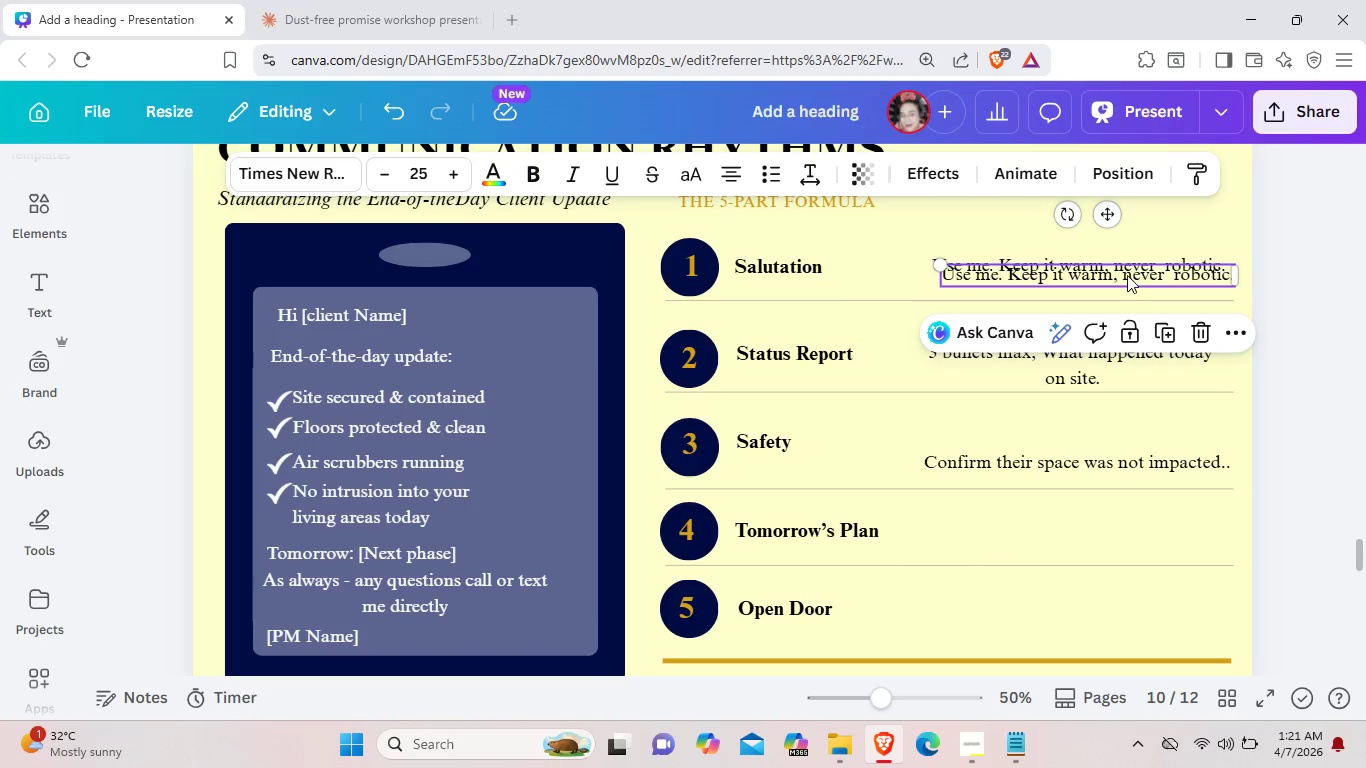 
left_click_drag(start_coordinate=[1127, 275], to_coordinate=[1112, 544])
 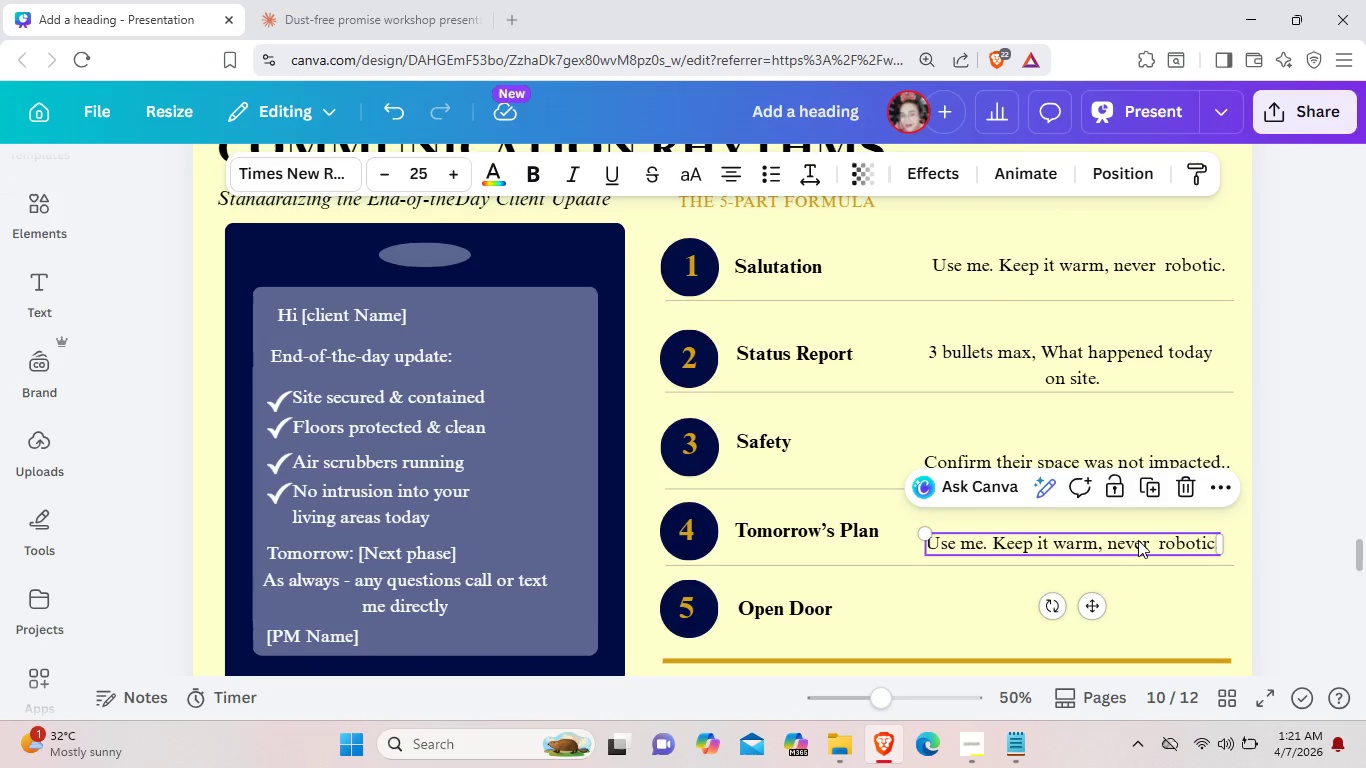 
left_click([1138, 540])
 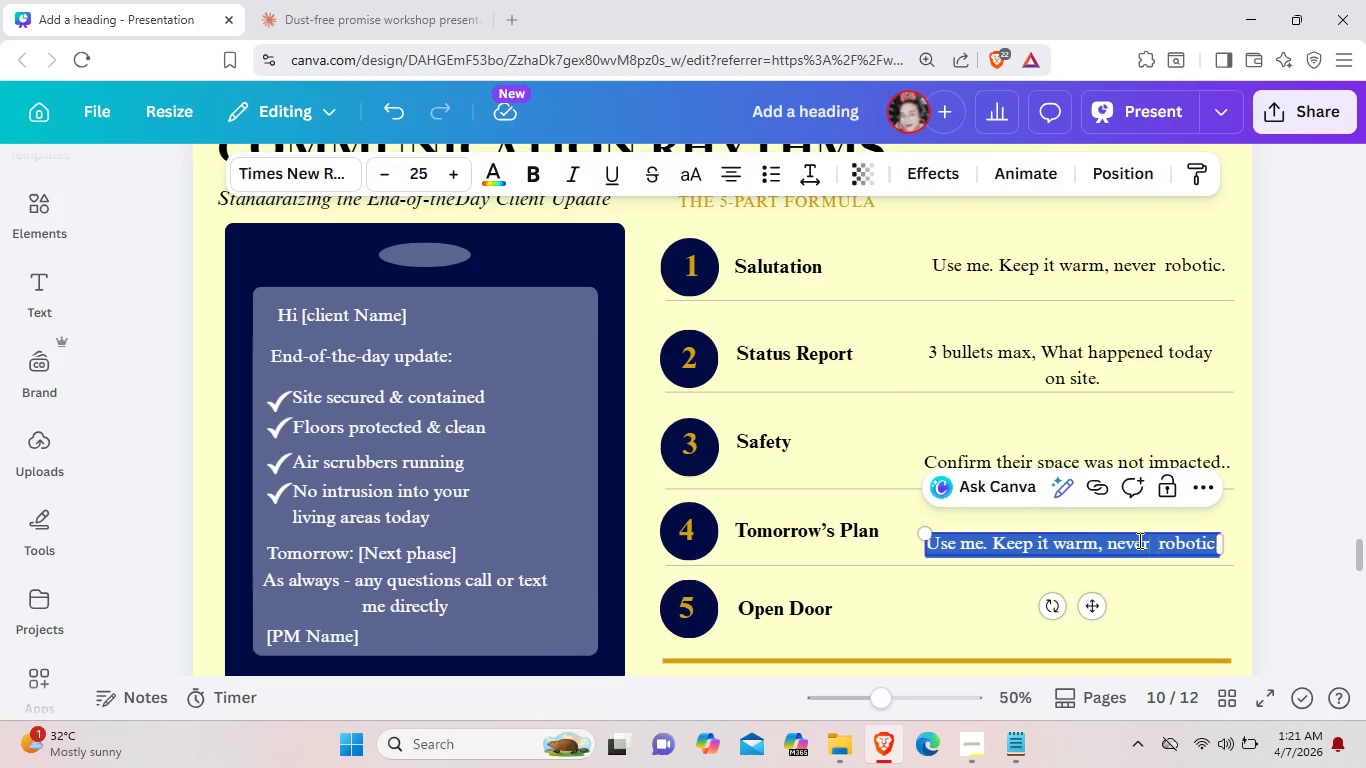 
key(Backspace)
type(One S)
key(Backspace)
type(sentence. Sets expen)
 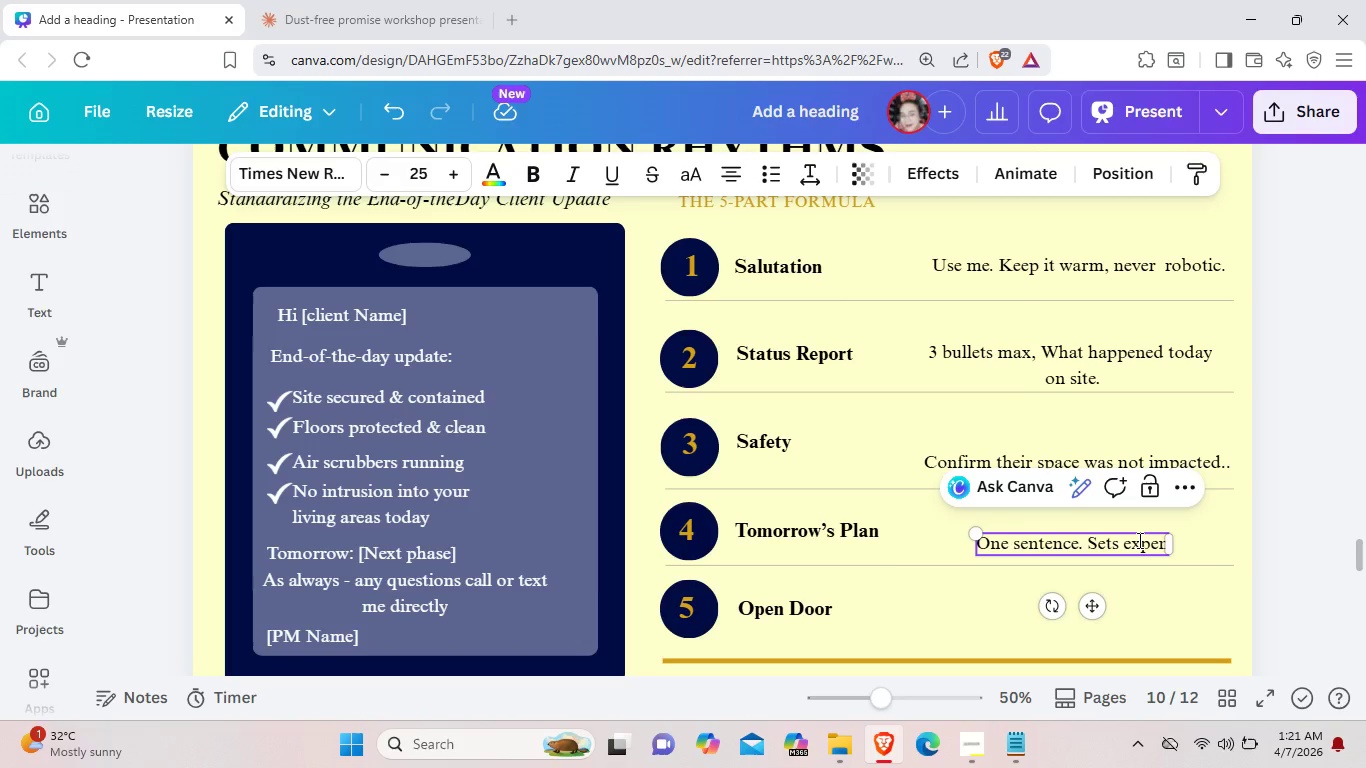 
key(Backspace)
type(ctations proactively.)
 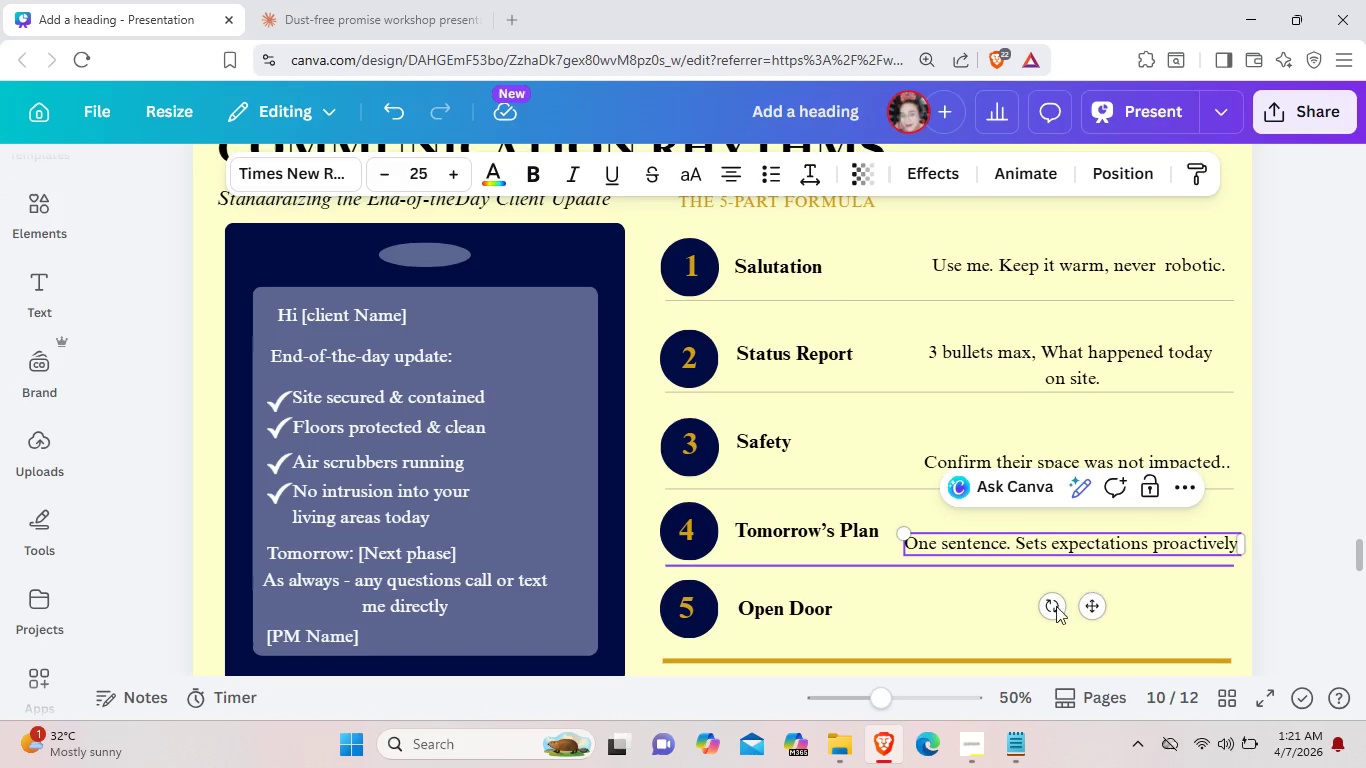 
left_click([959, 604])
 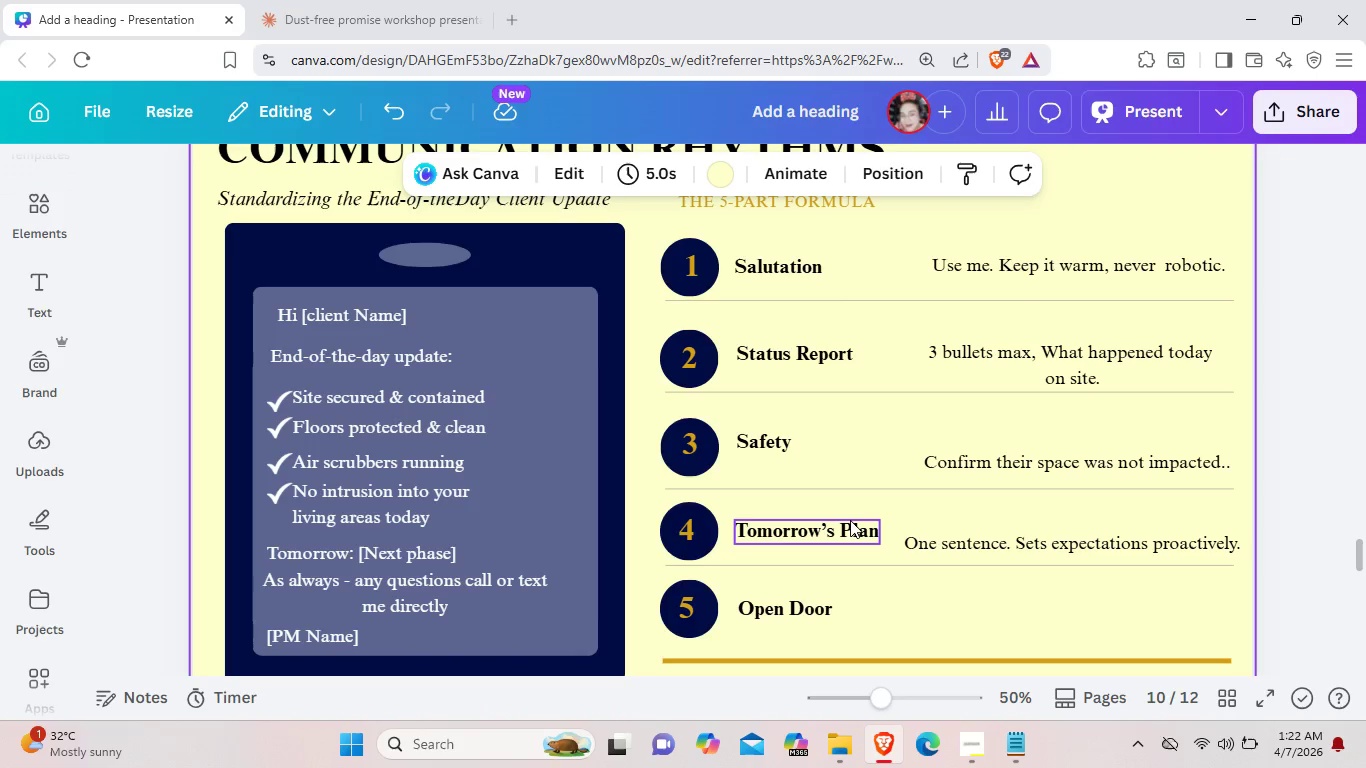 
left_click_drag(start_coordinate=[848, 521], to_coordinate=[841, 522])
 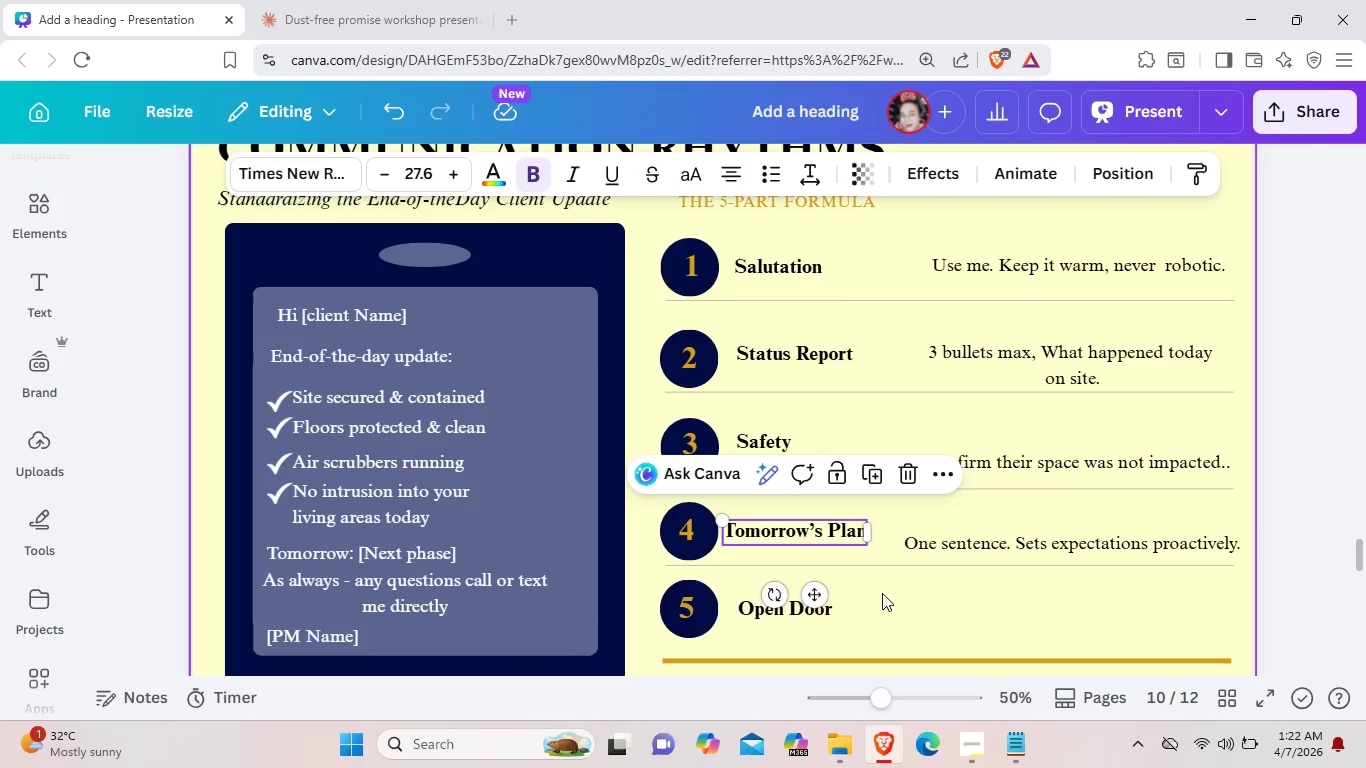 
left_click([882, 593])
 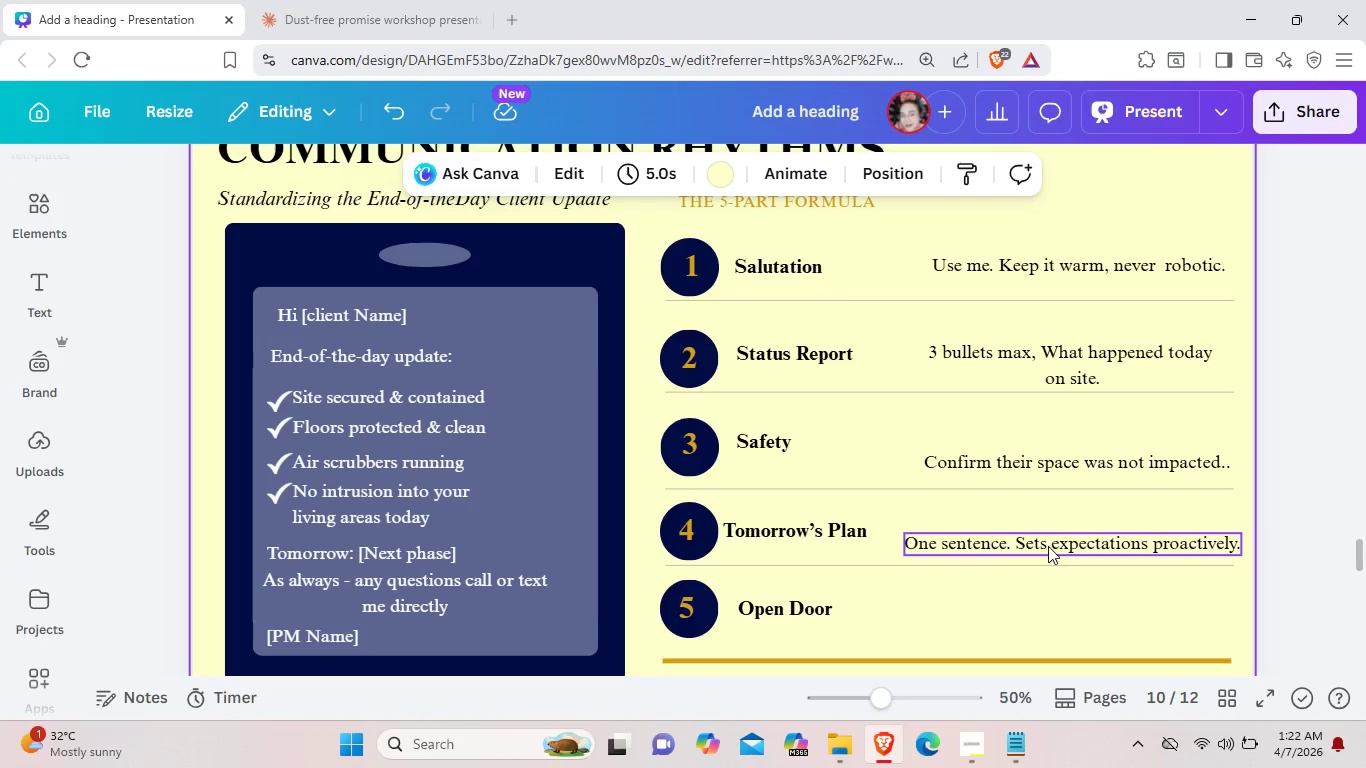 
left_click([1071, 609])
 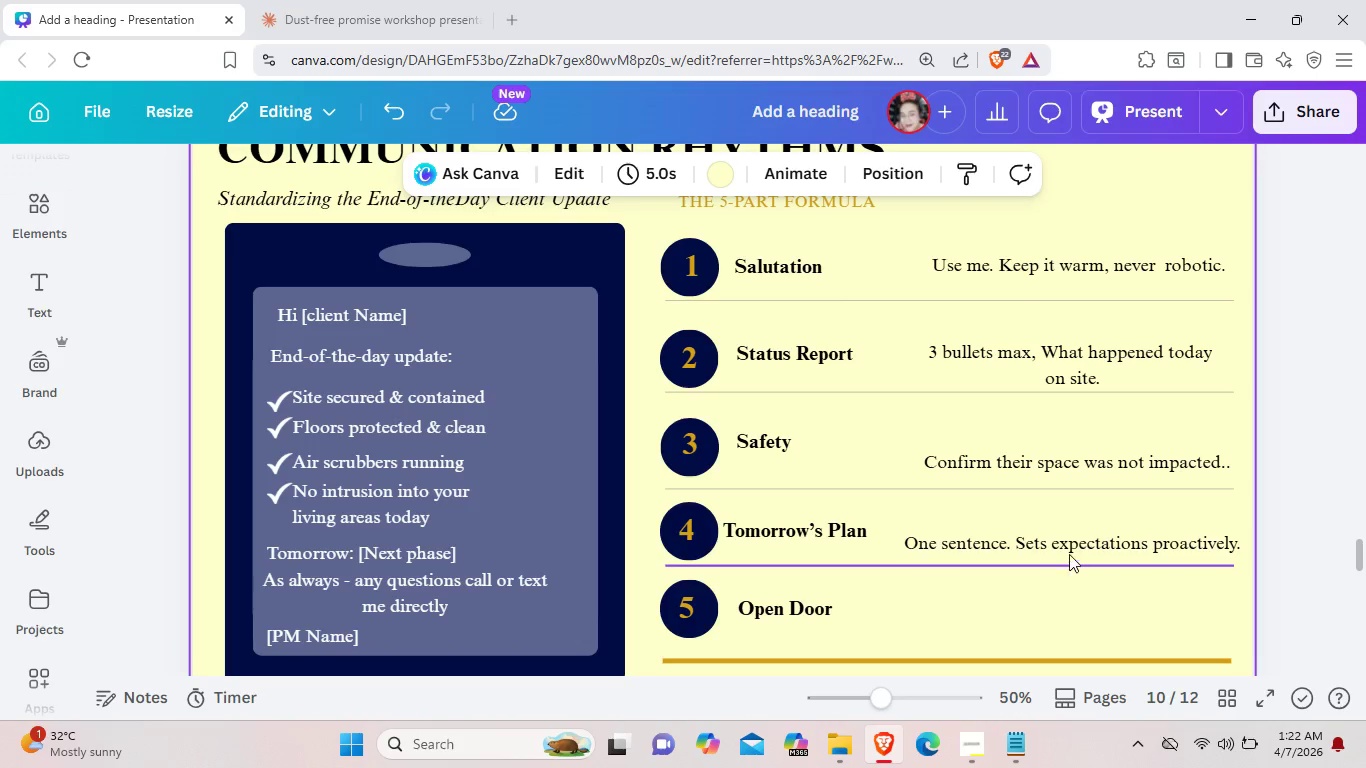 
left_click_drag(start_coordinate=[1069, 549], to_coordinate=[1069, 541])
 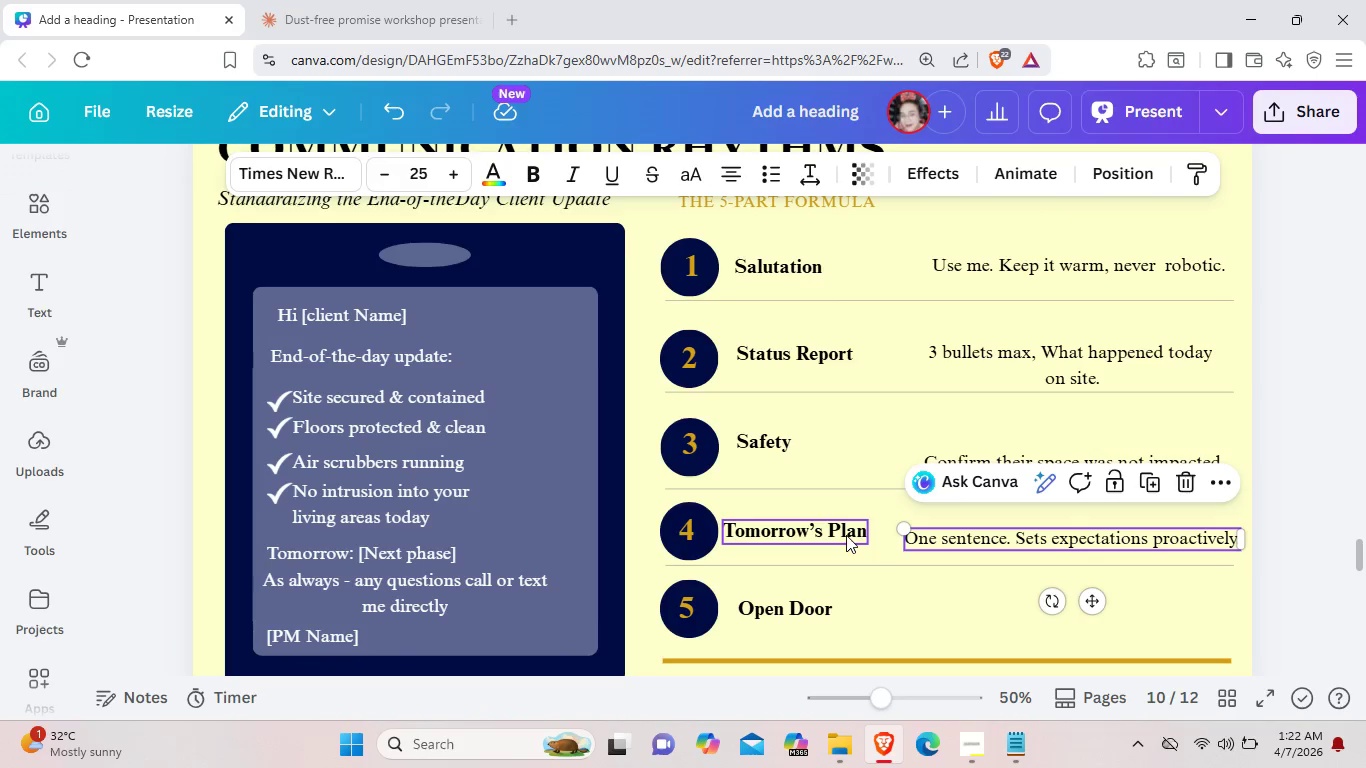 
left_click_drag(start_coordinate=[846, 535], to_coordinate=[851, 533])
 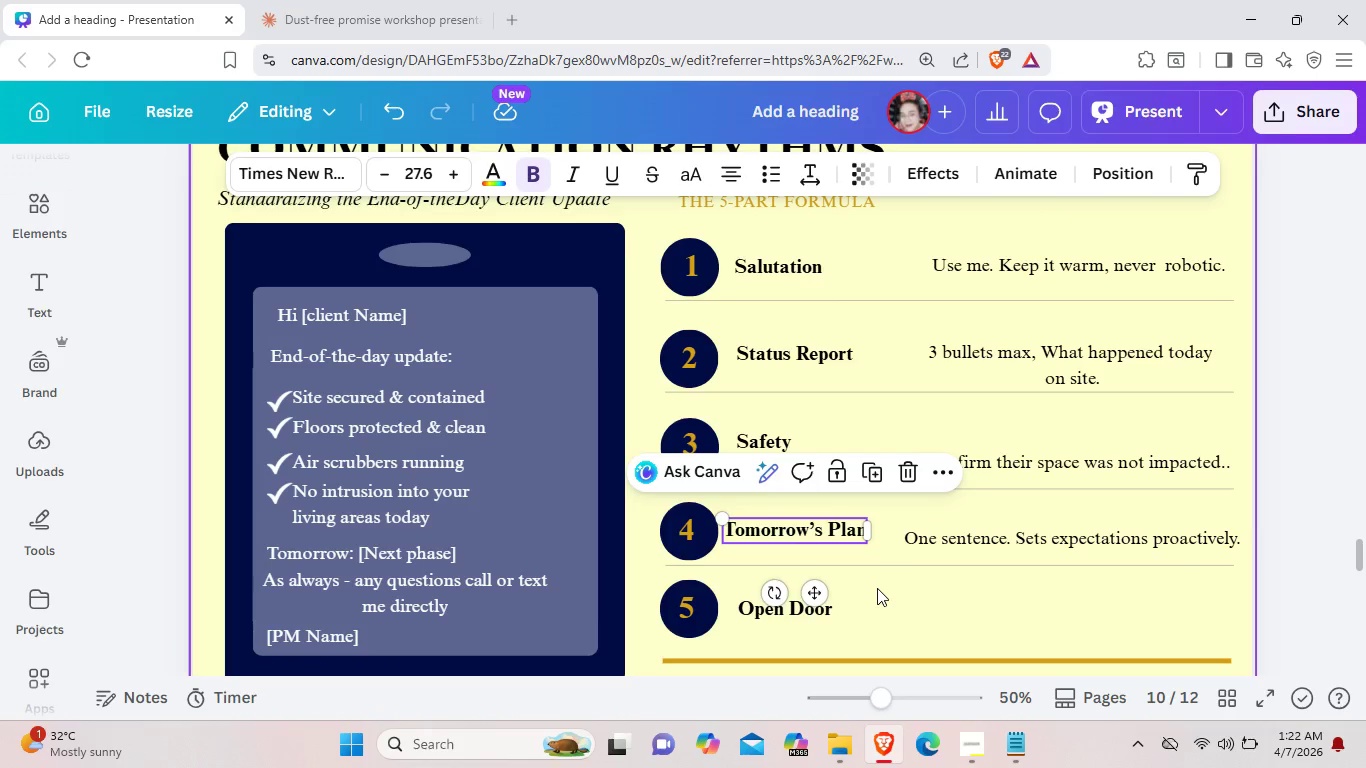 
left_click([877, 588])
 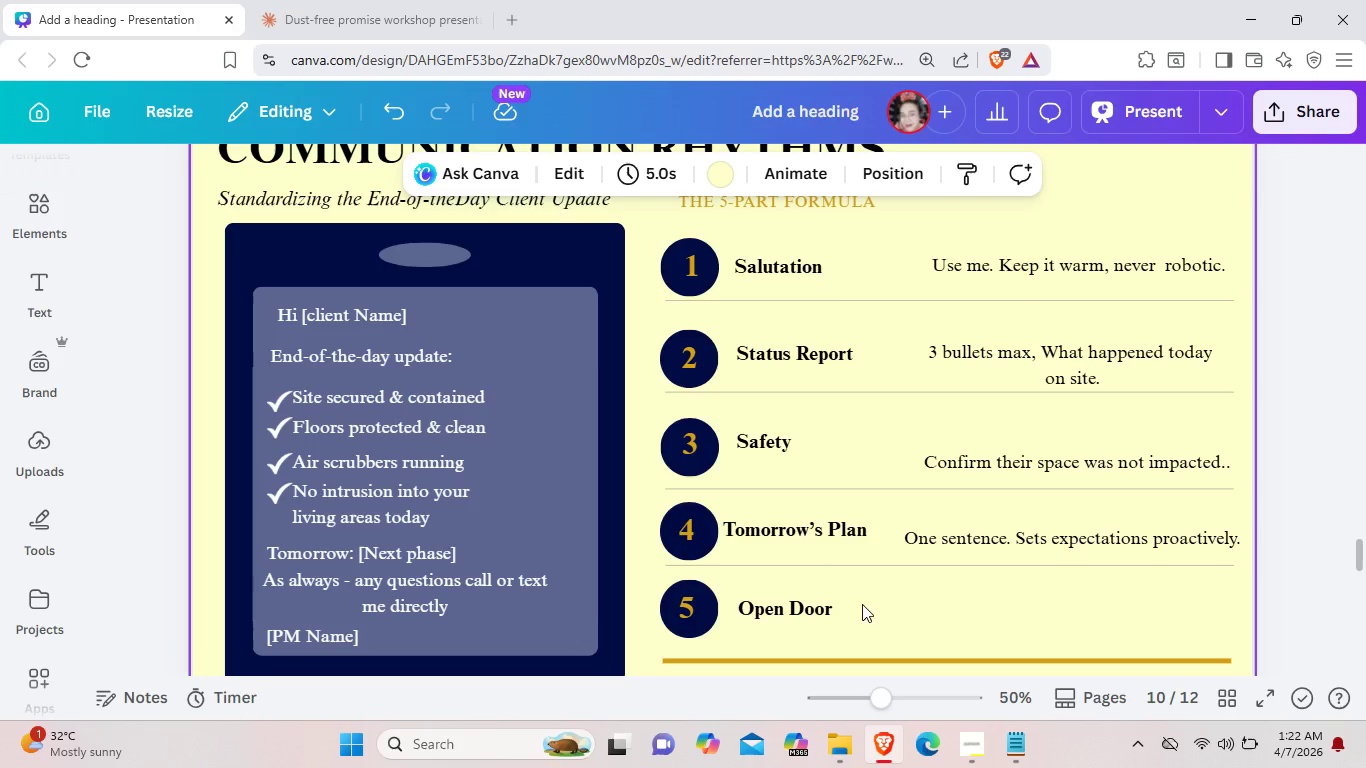 
wait(7.3)
 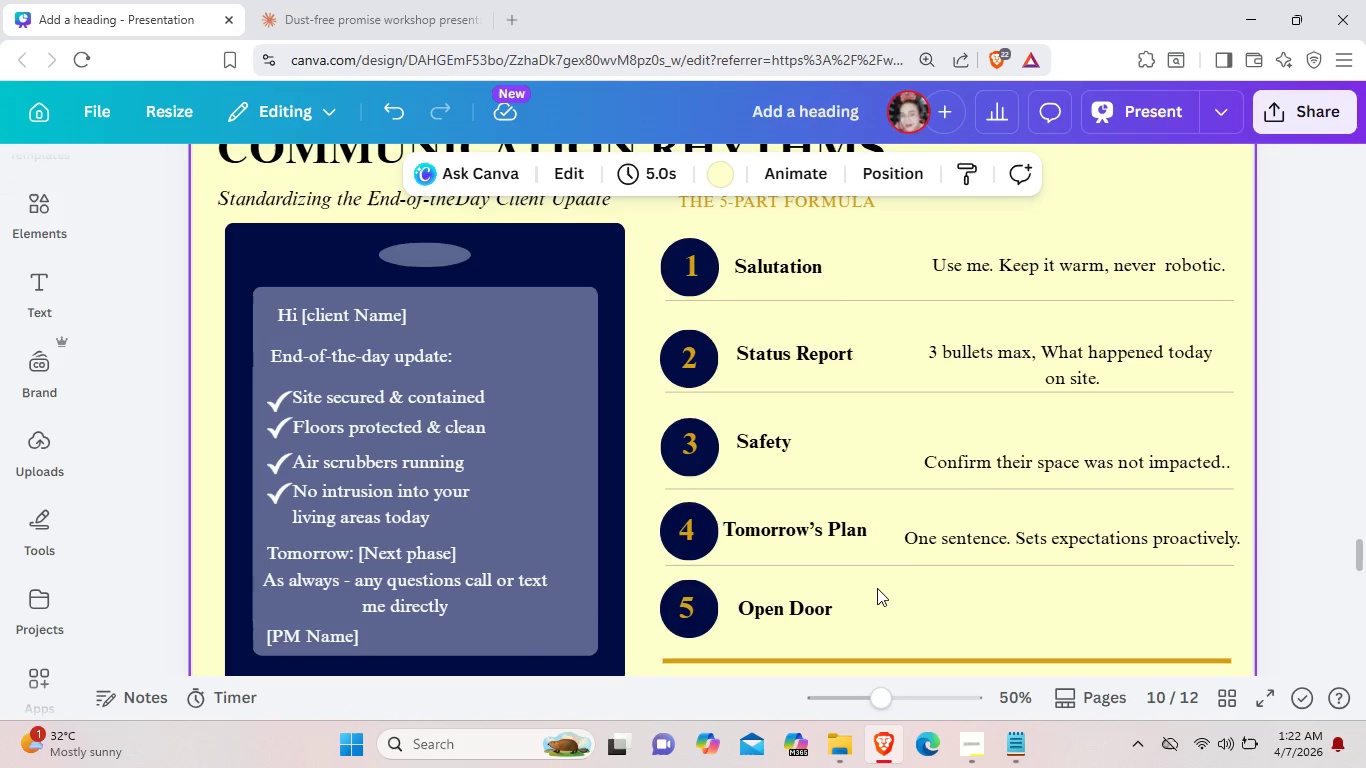 
left_click_drag(start_coordinate=[790, 611], to_coordinate=[782, 612])
 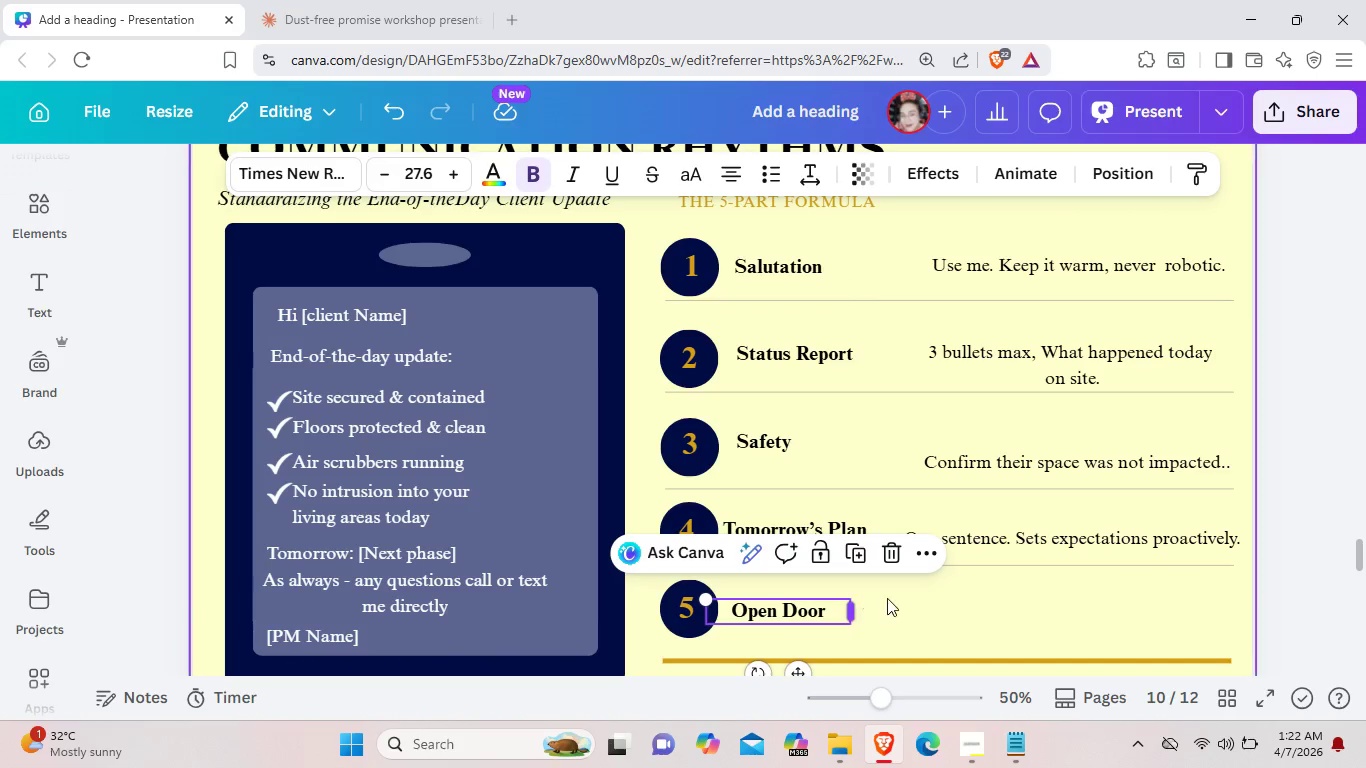 
left_click([887, 598])
 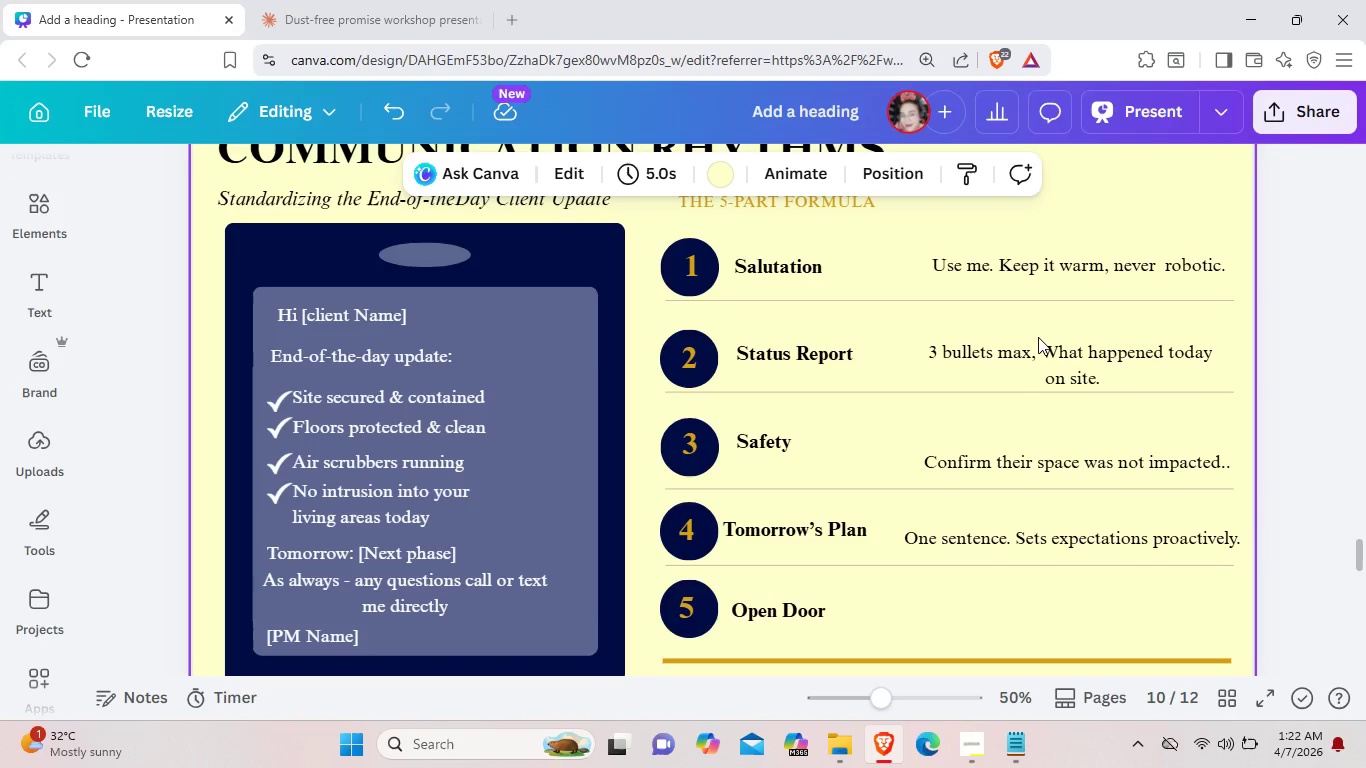 
wait(18.78)
 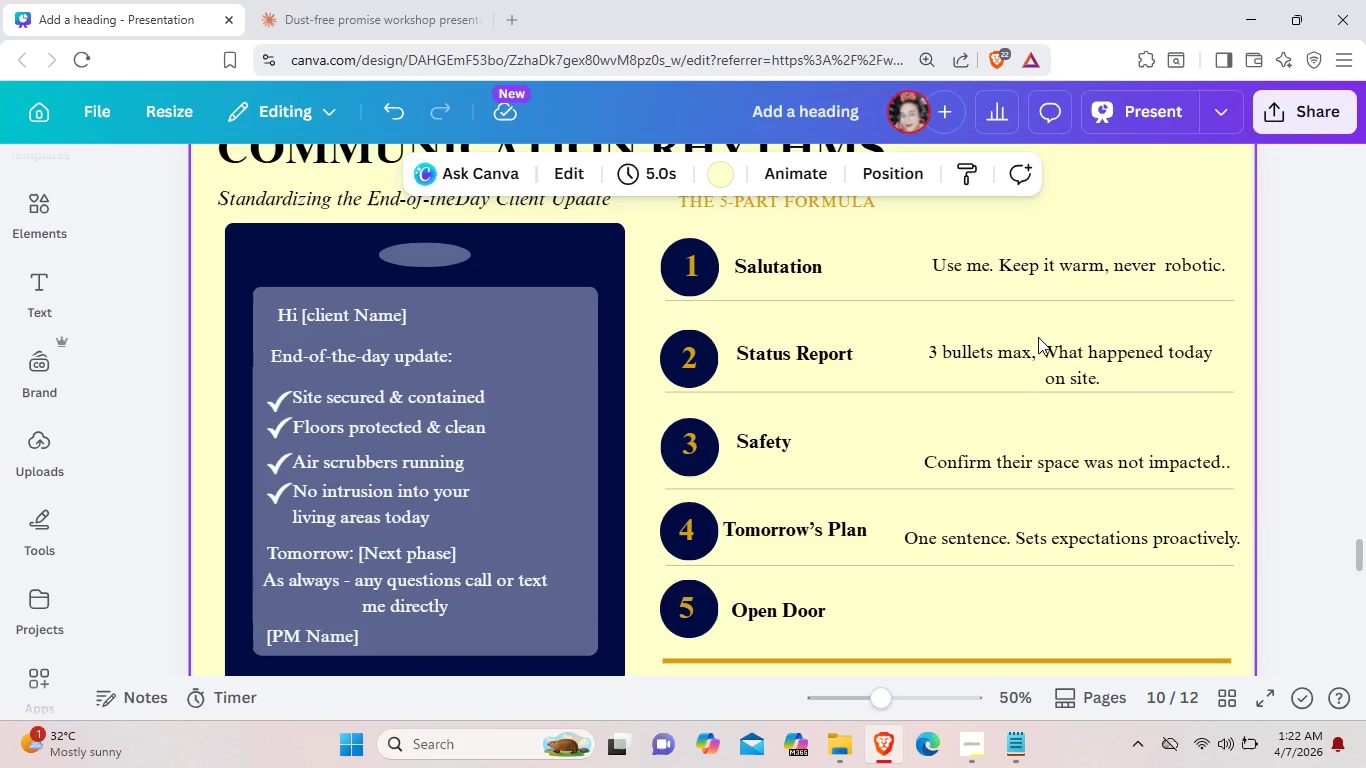 
left_click([1012, 531])
 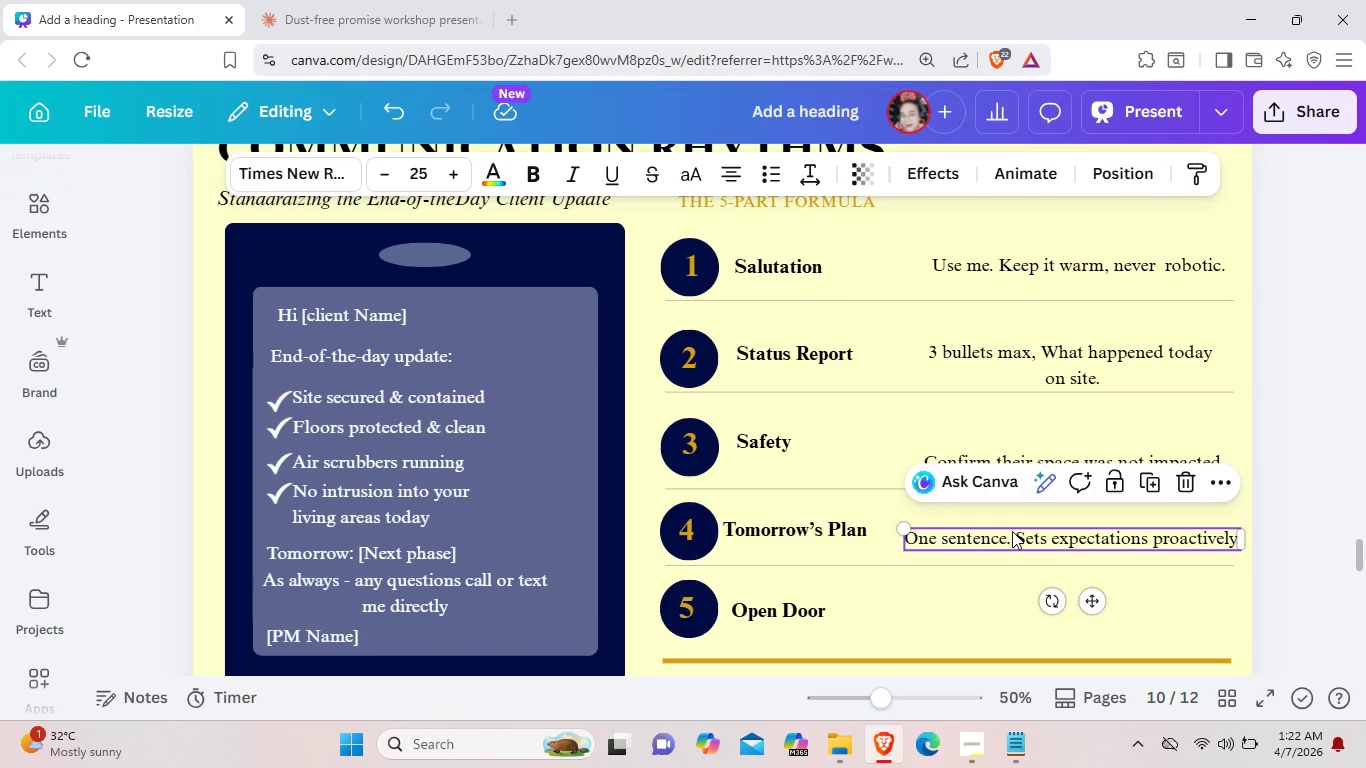 
key(Control+C)
 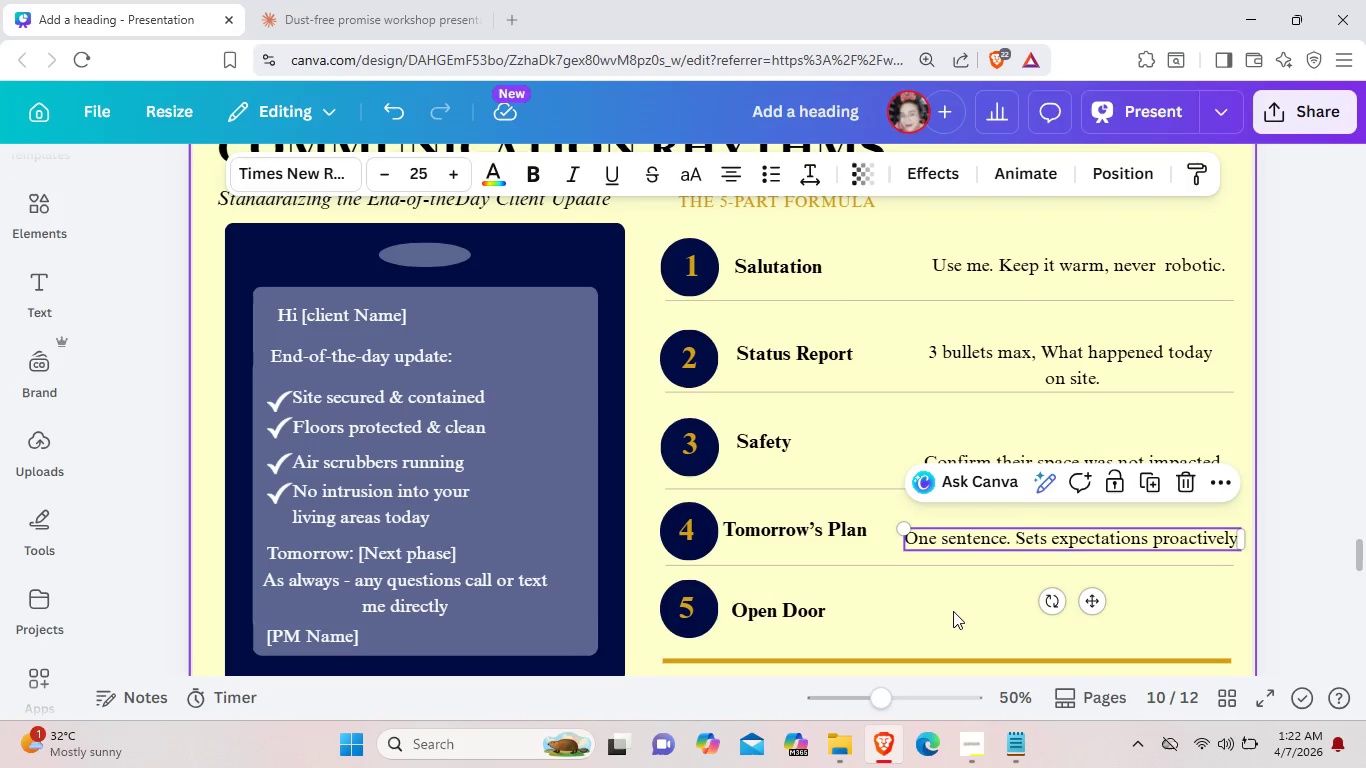 
left_click([953, 611])
 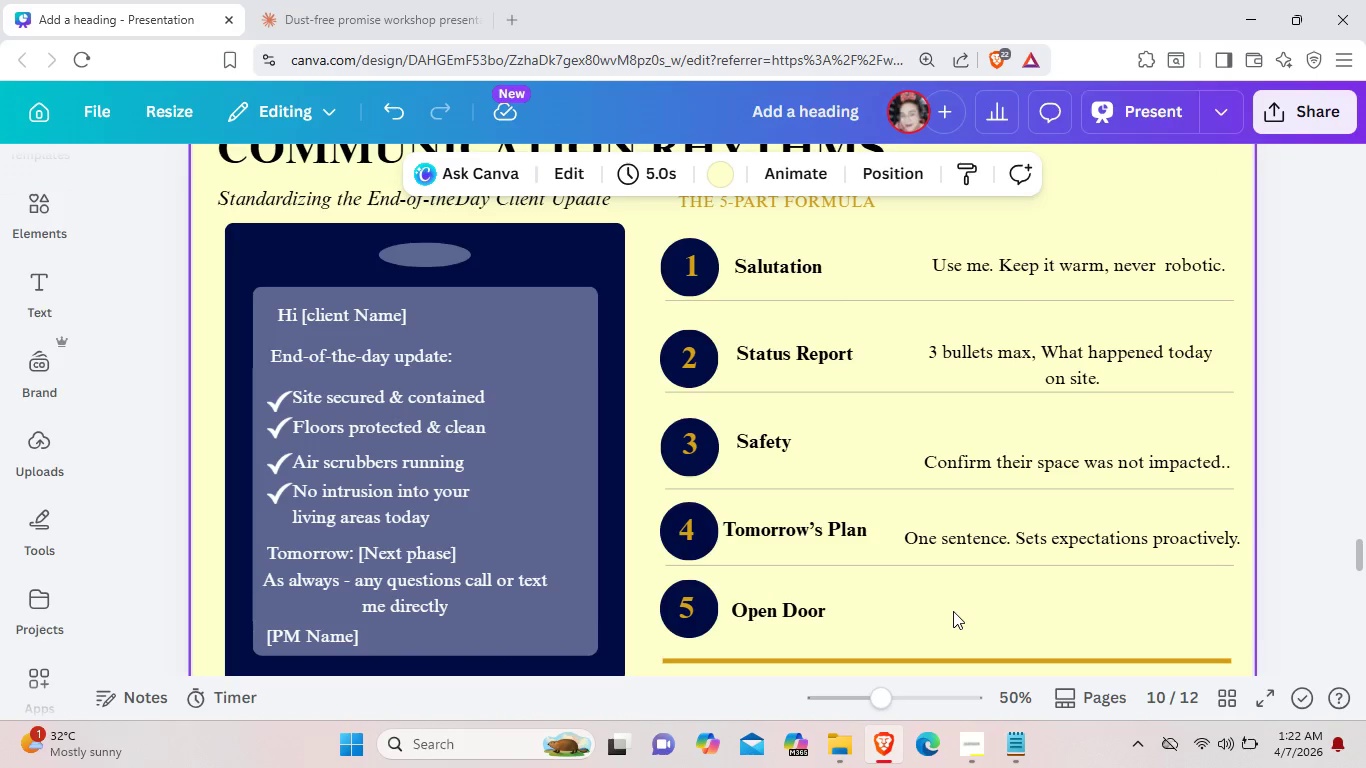 
left_click([953, 611])
 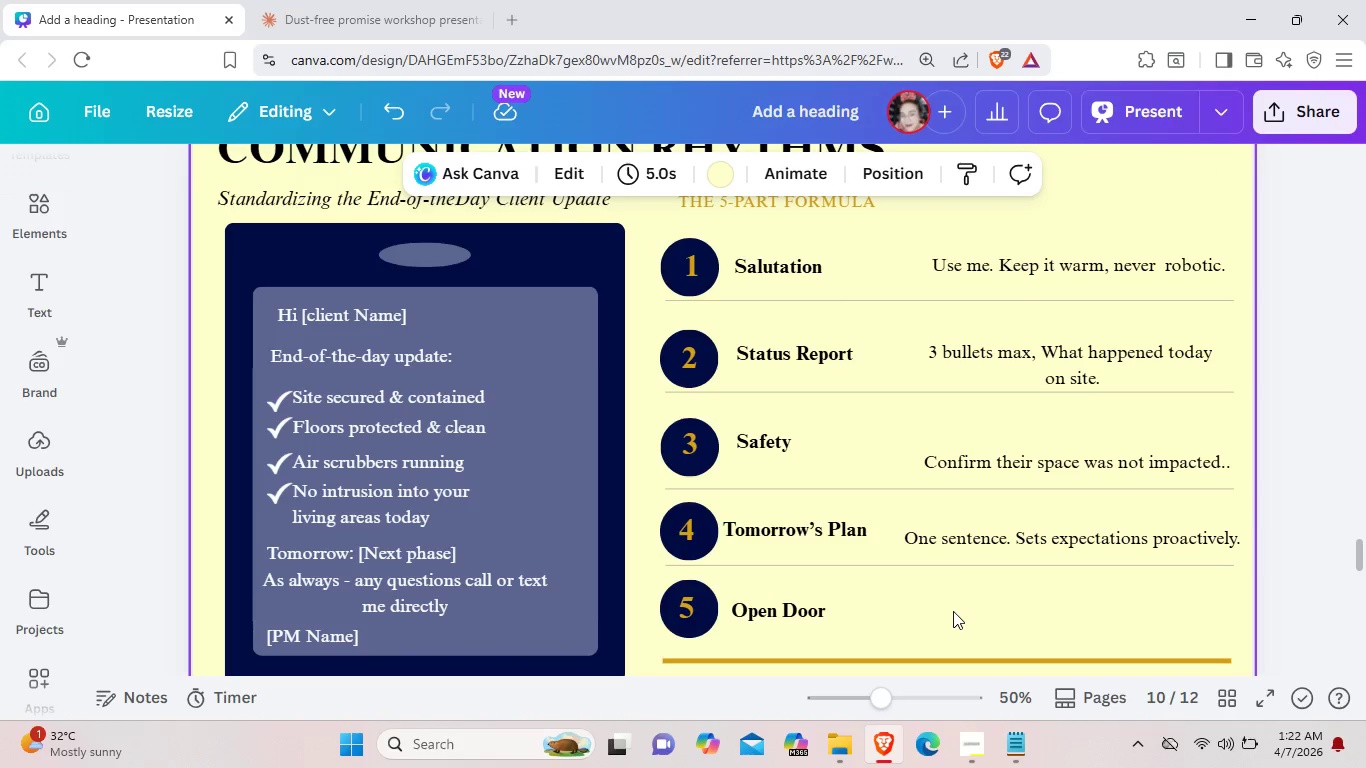 
key(Control+V)
 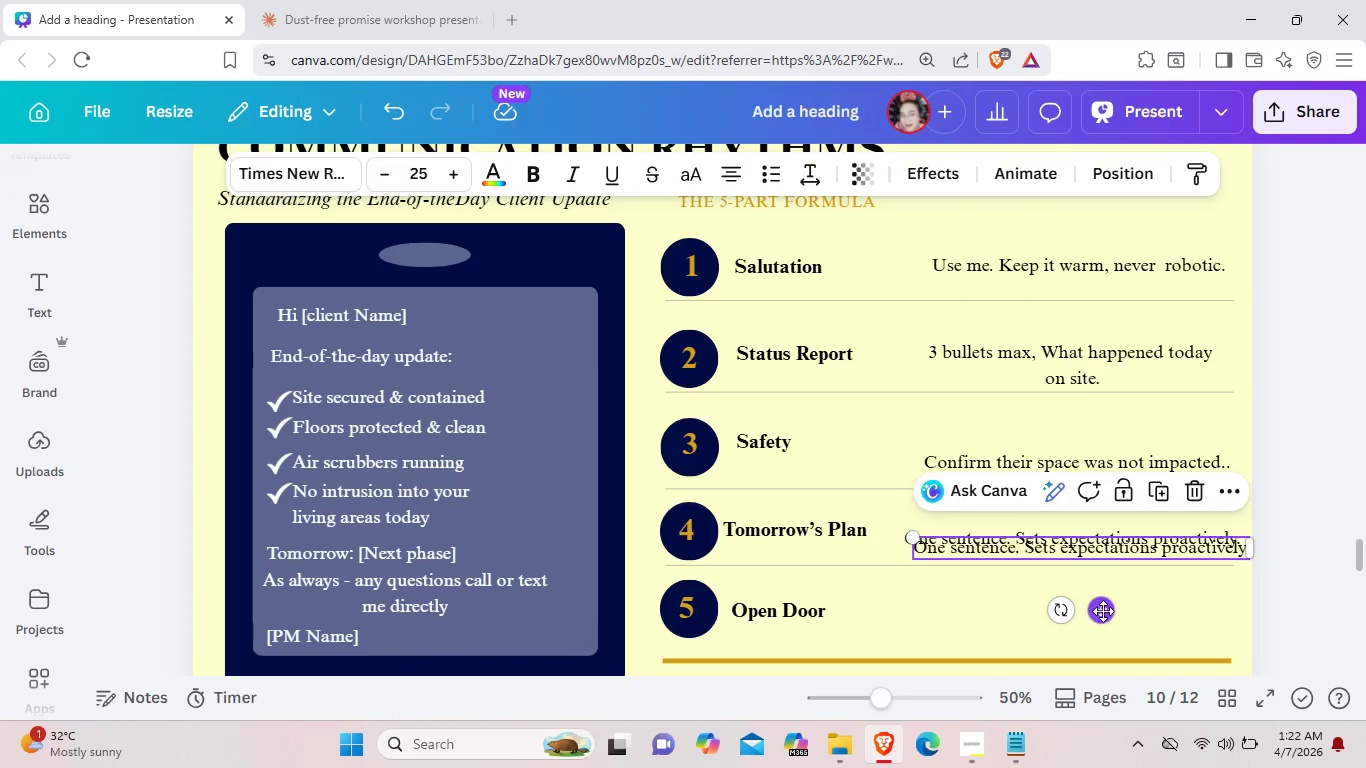 
left_click_drag(start_coordinate=[1103, 611], to_coordinate=[1091, 693])
 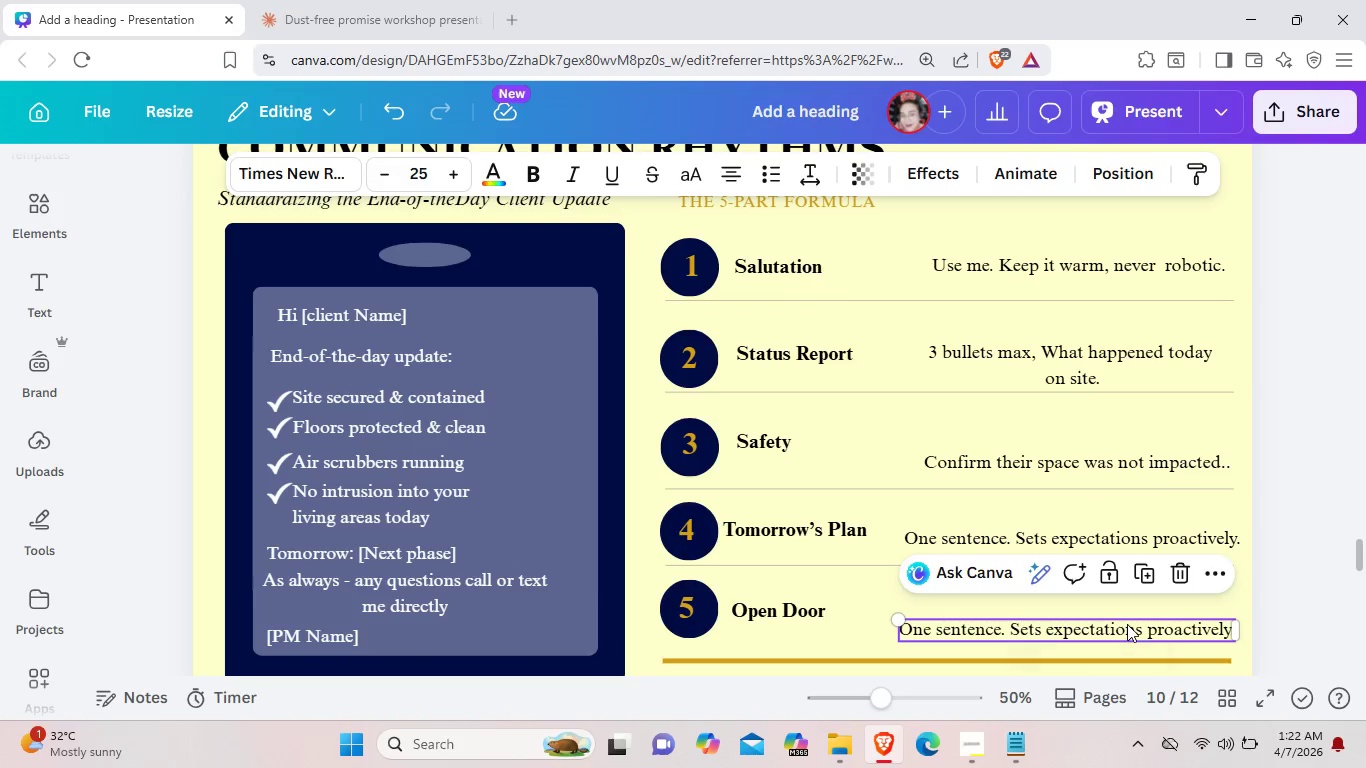 
left_click([1127, 624])
 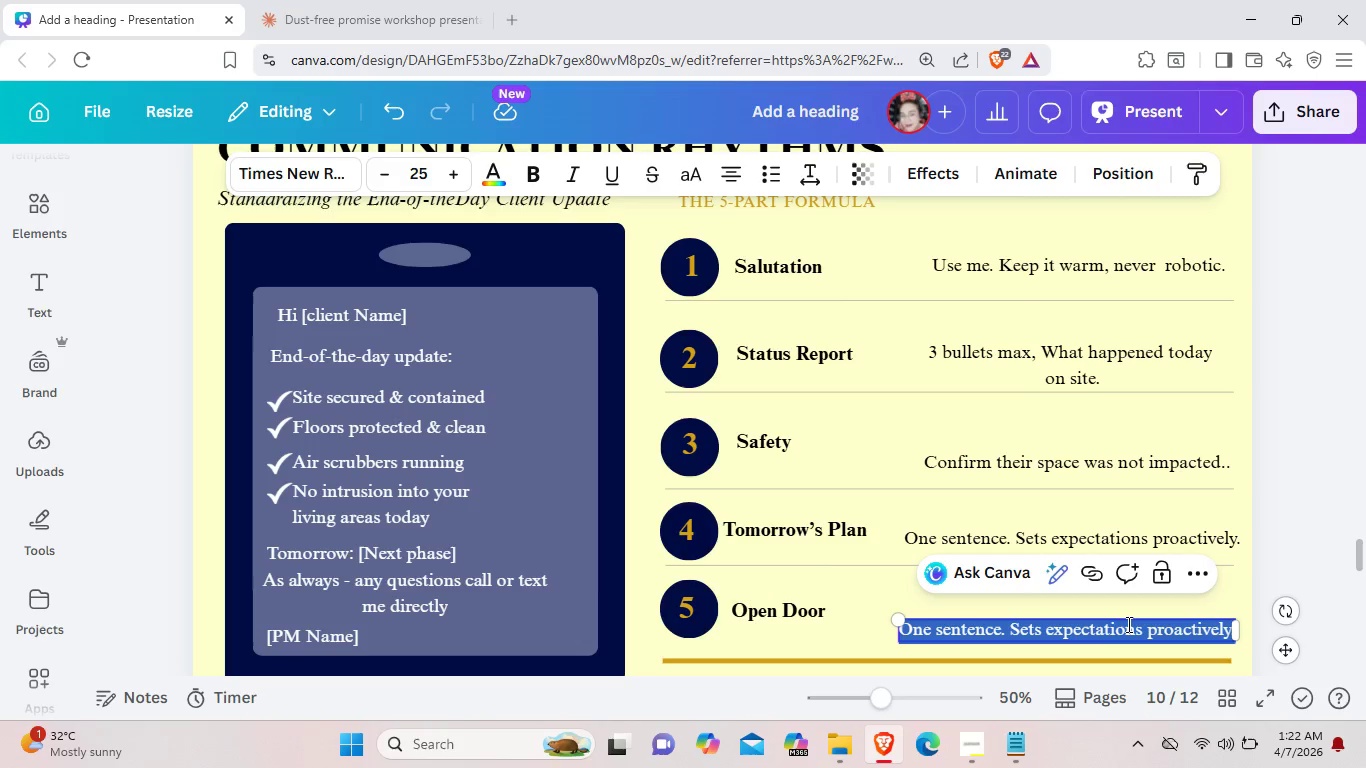 
wait(9.31)
 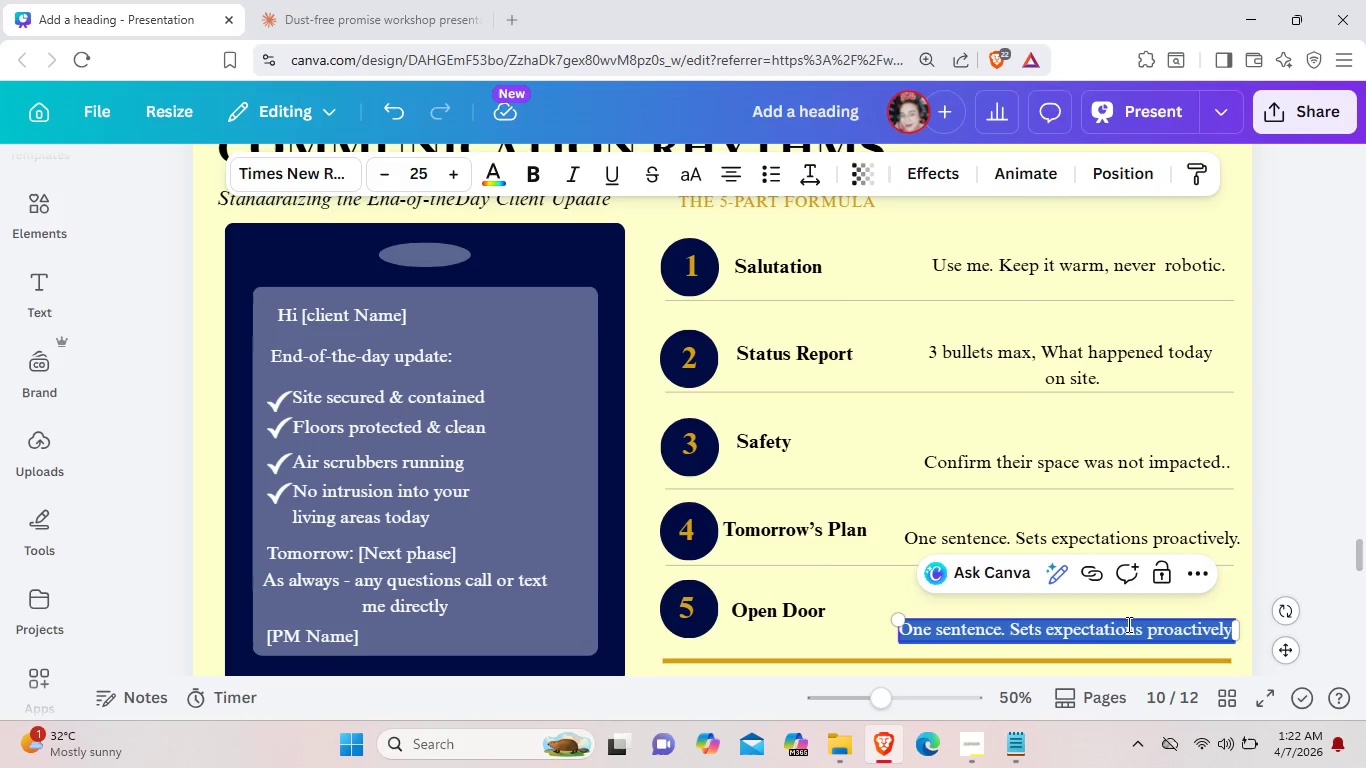 
key(Backspace)
type(Invite questions.Builds trust through access.)
 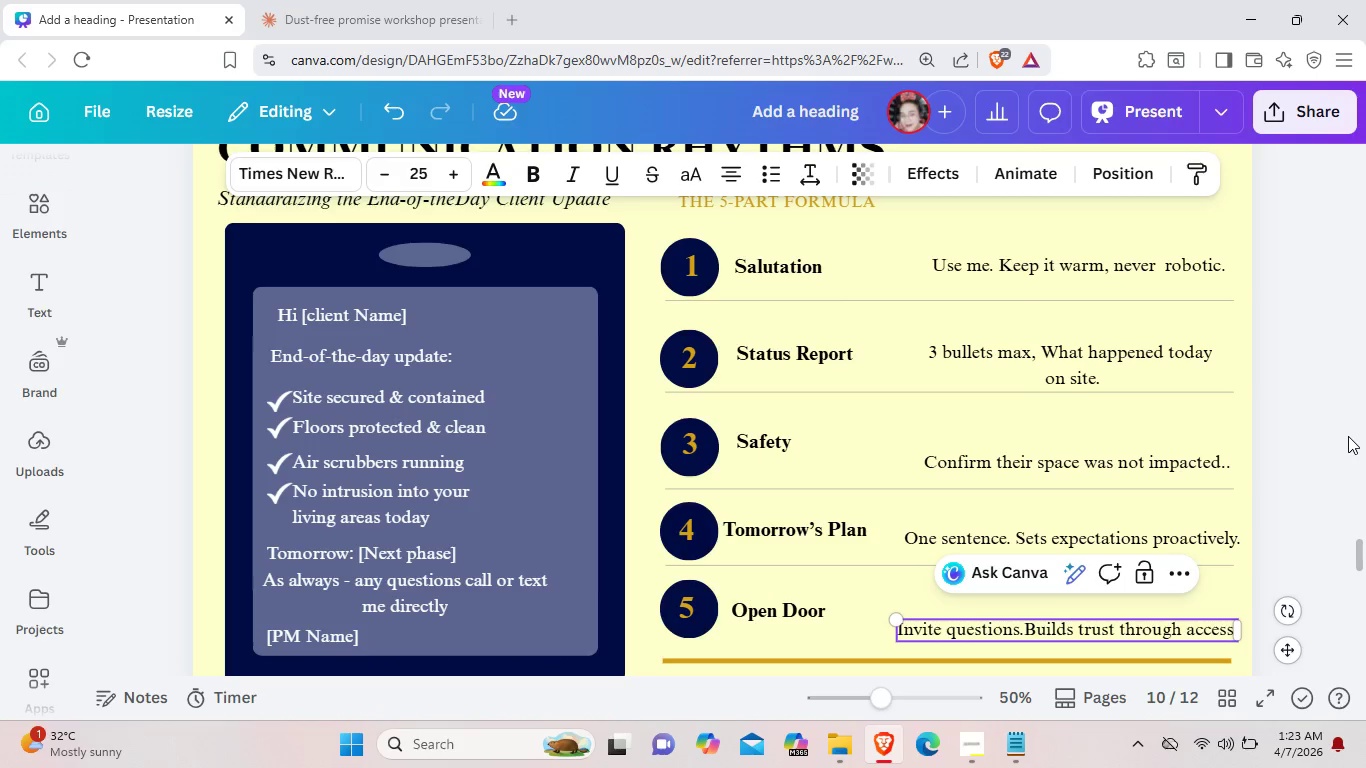 
left_click([1343, 439])
 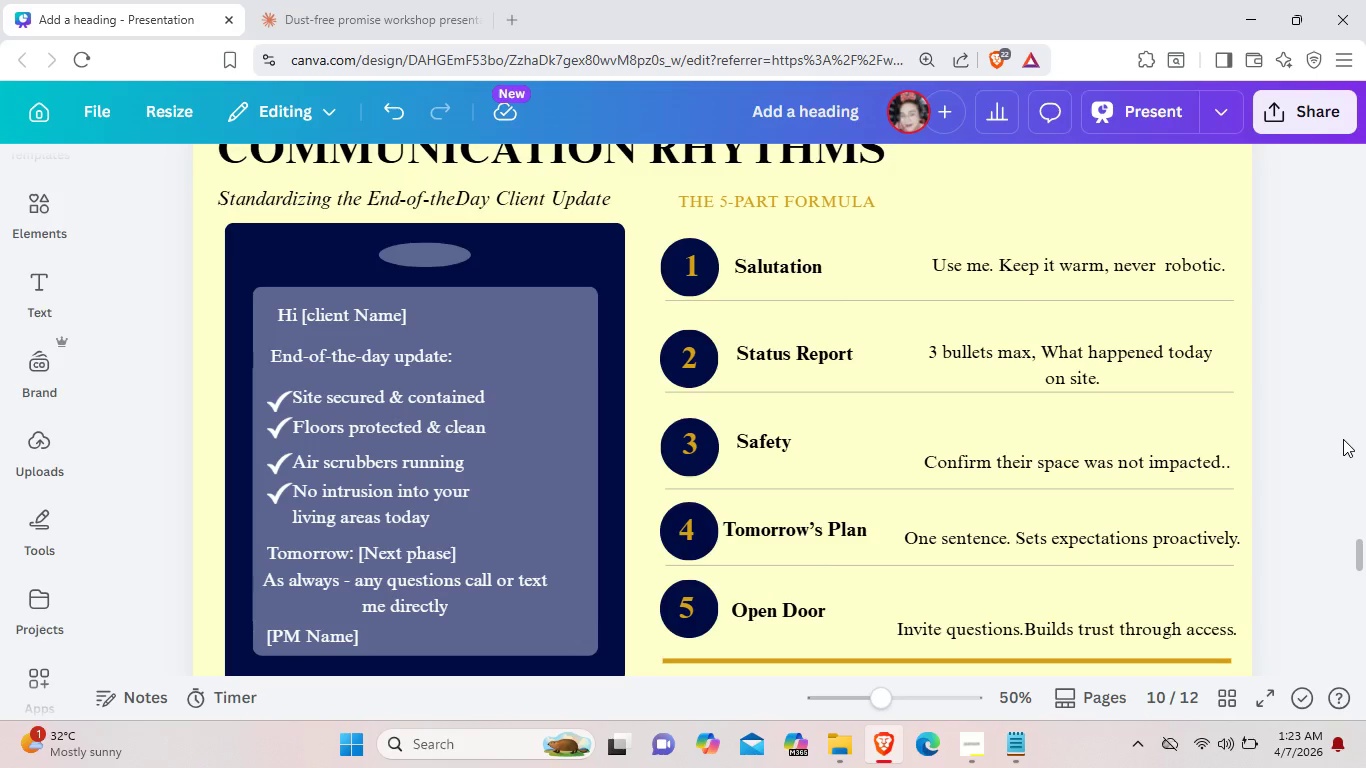 
scroll: coordinate [1343, 439], scroll_direction: down, amount: 2.0
 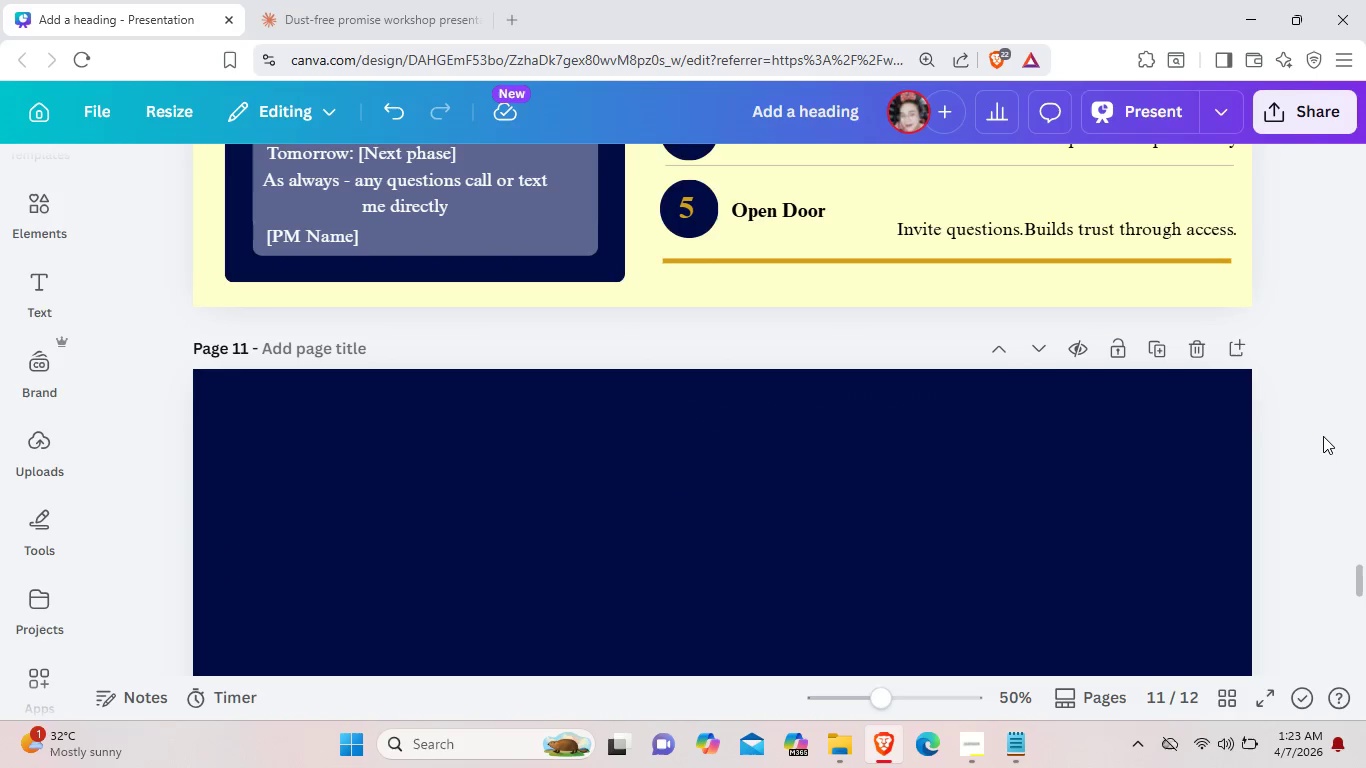 
wait(5.62)
 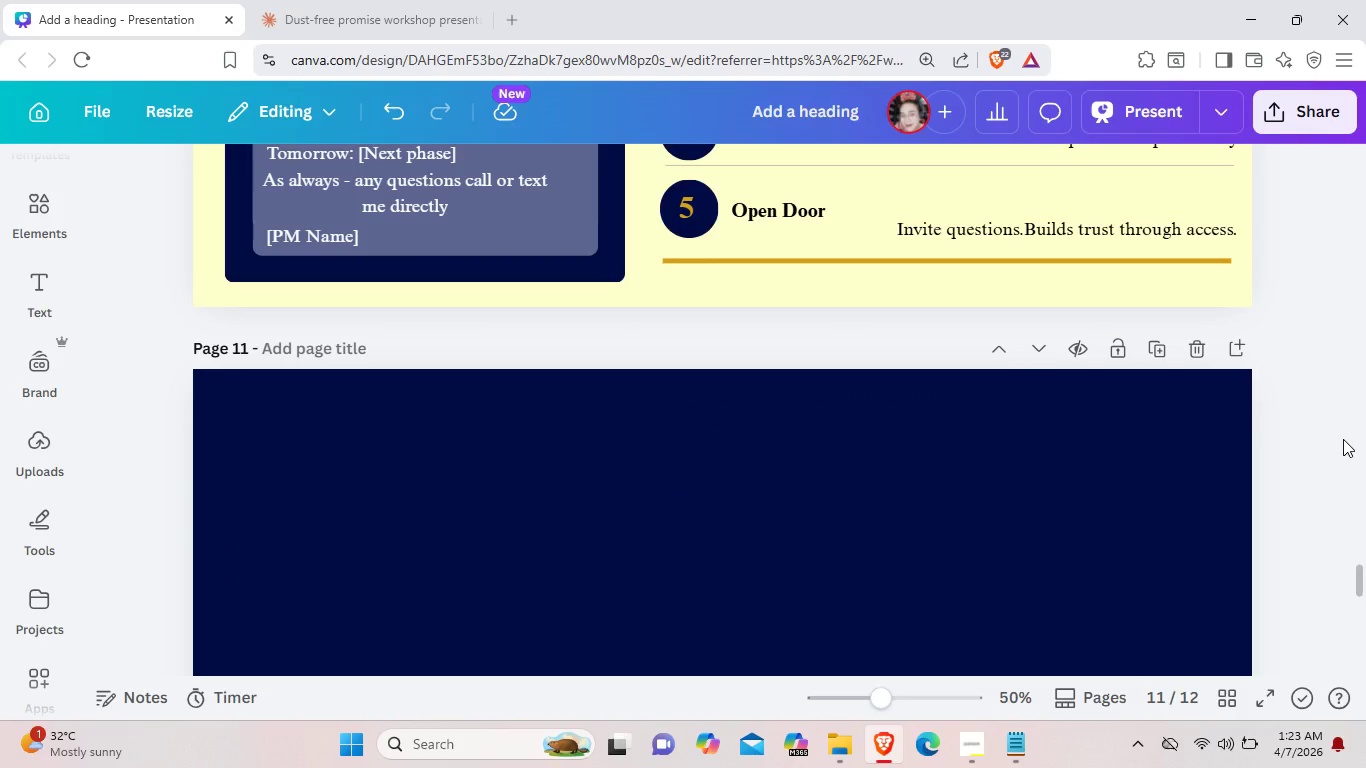 
scroll: coordinate [562, 299], scroll_direction: up, amount: 5.0
 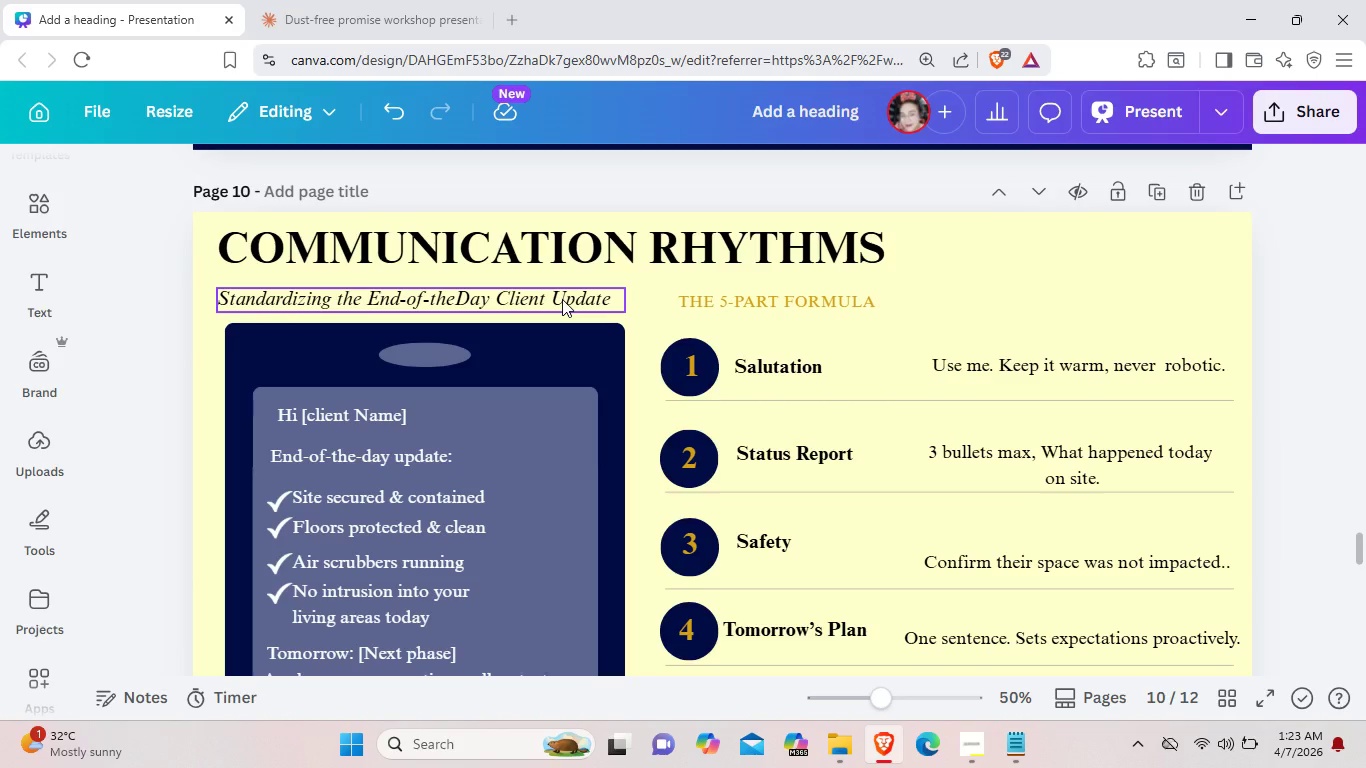 
left_click([562, 299])
 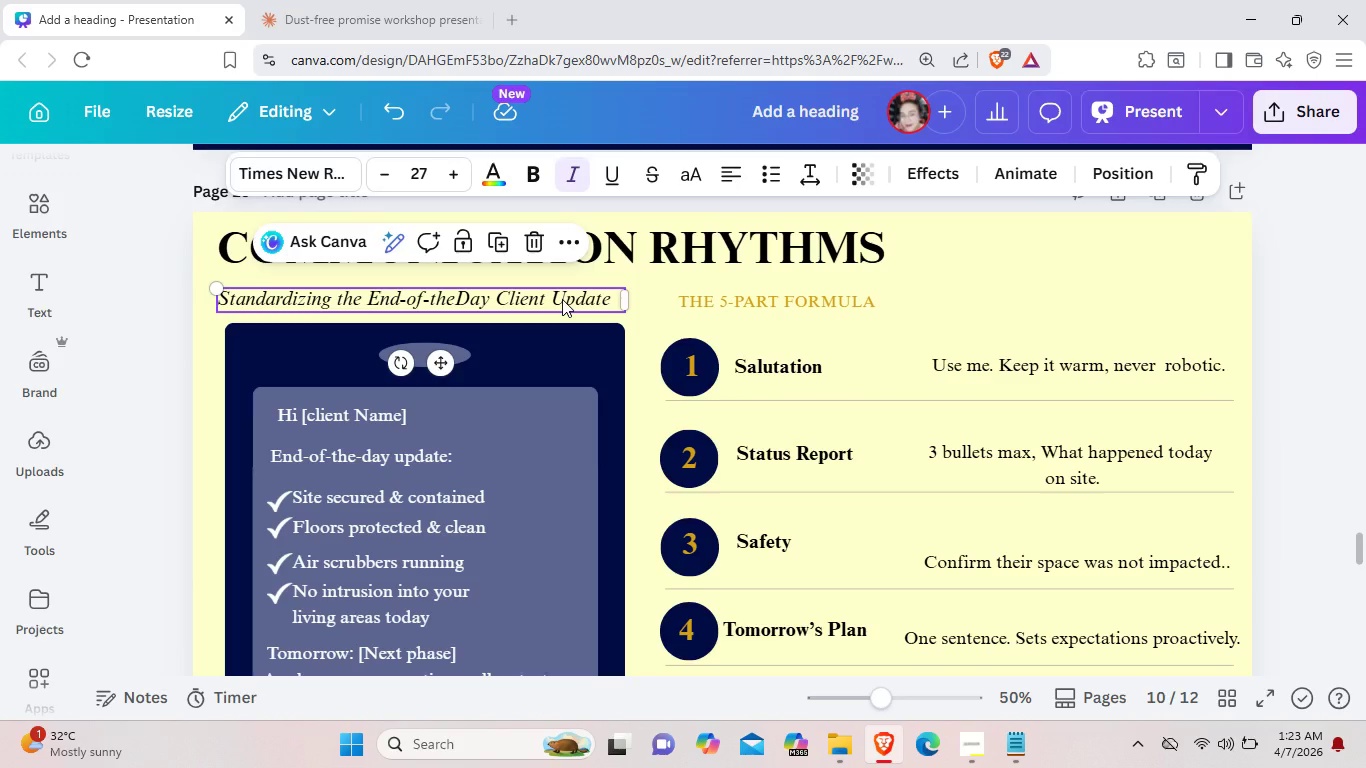 
key(Control+C)
 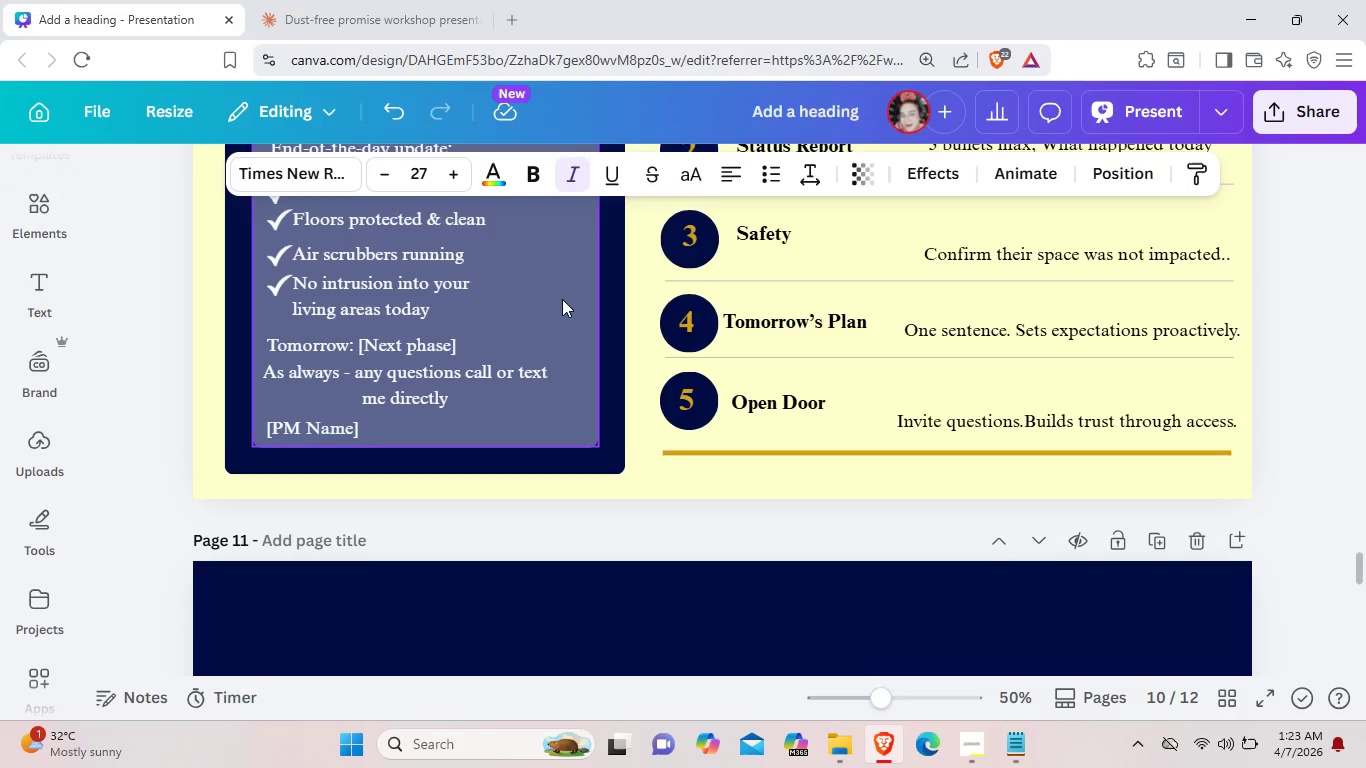 
scroll: coordinate [610, 310], scroll_direction: down, amount: 2.0
 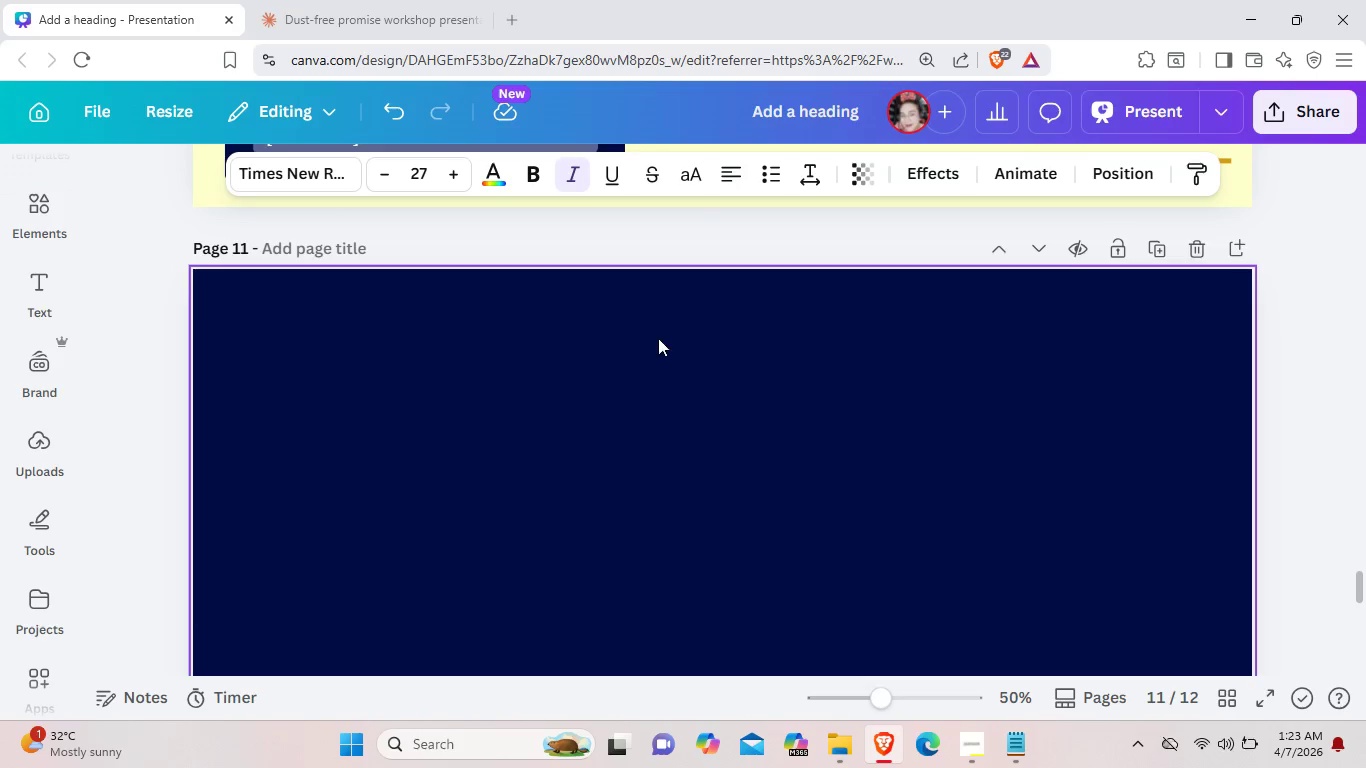 
scroll: coordinate [656, 338], scroll_direction: up, amount: 1.0
 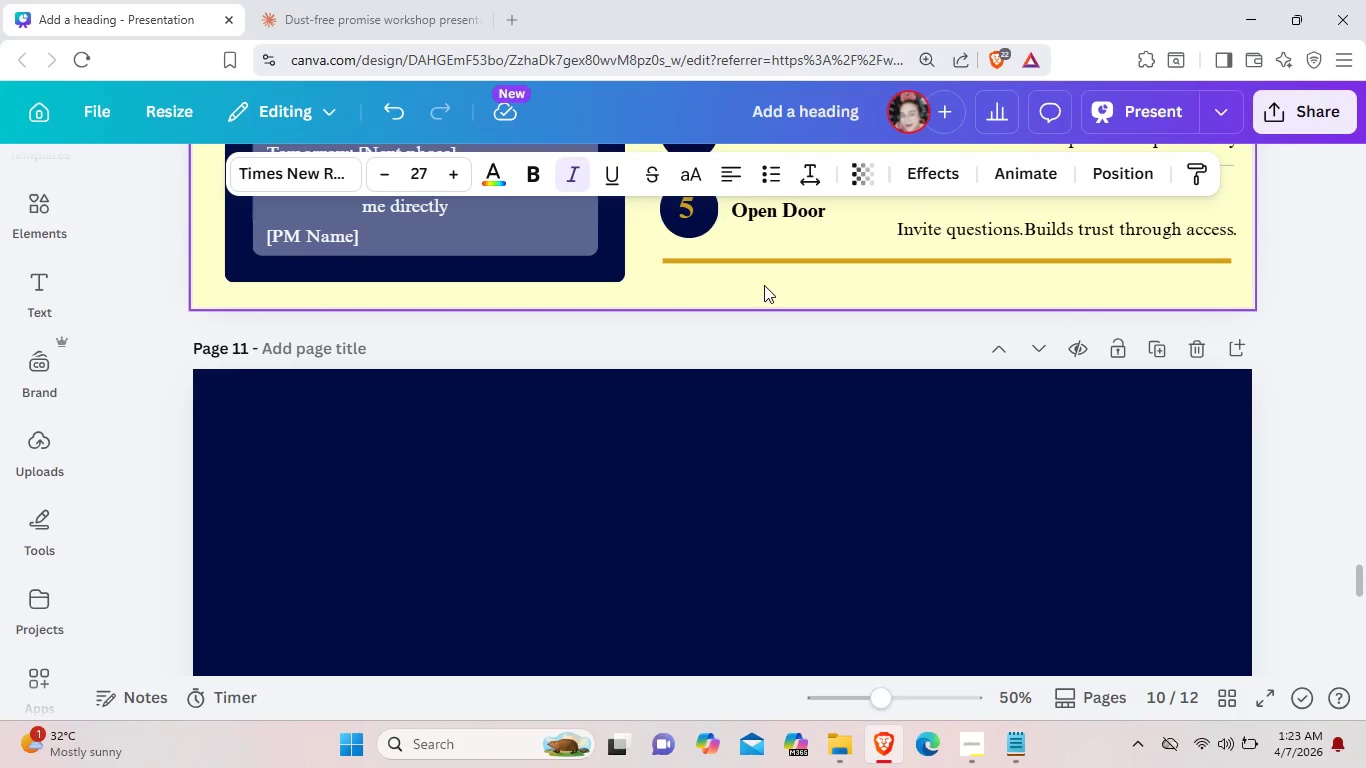 
left_click([764, 285])
 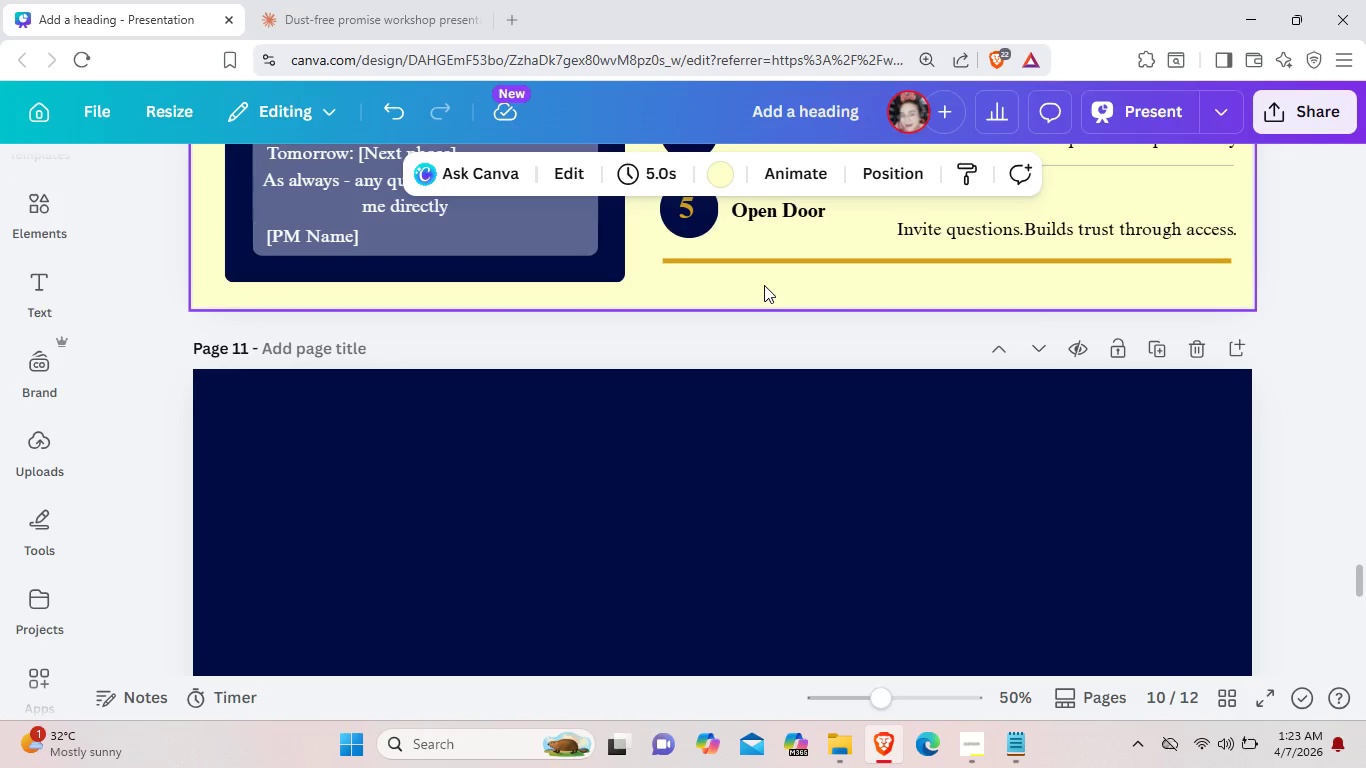 
key(Control+ControlLeft)
 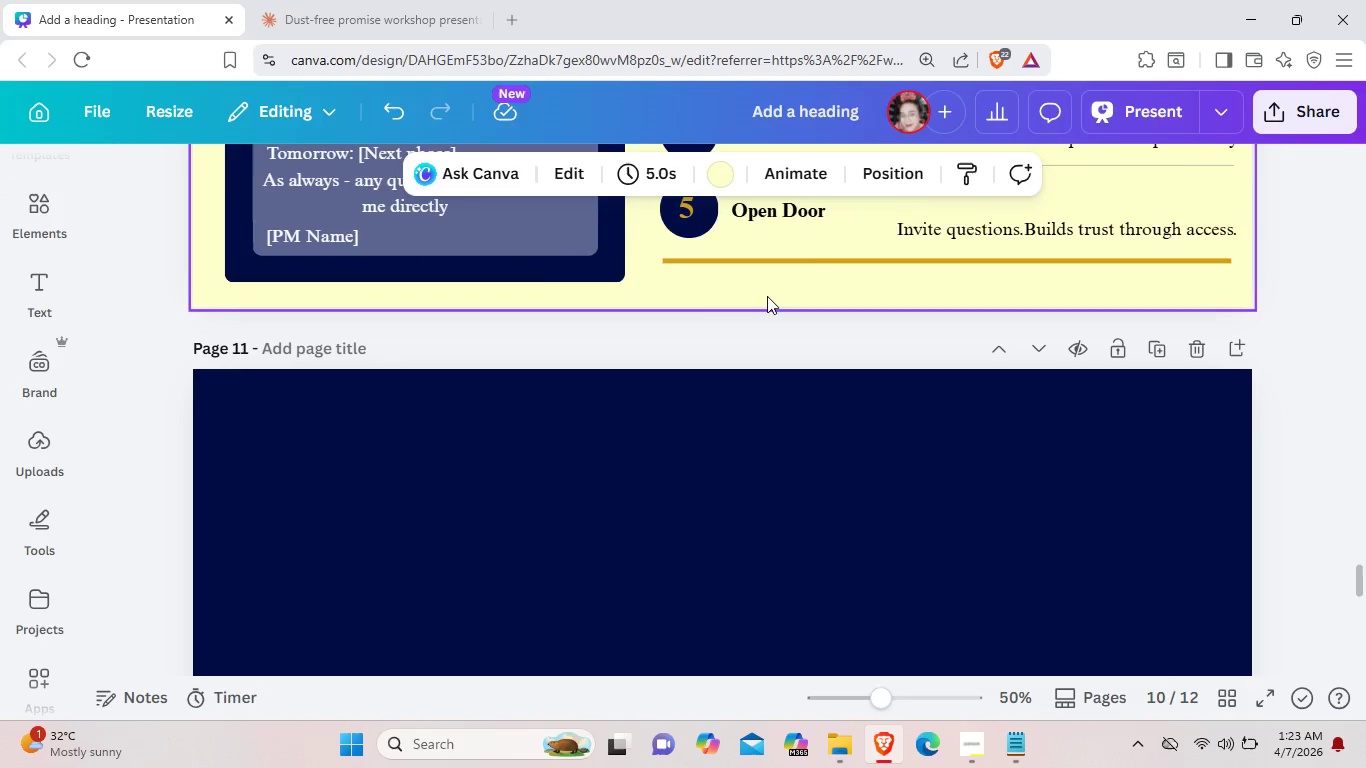 
key(Control+V)
 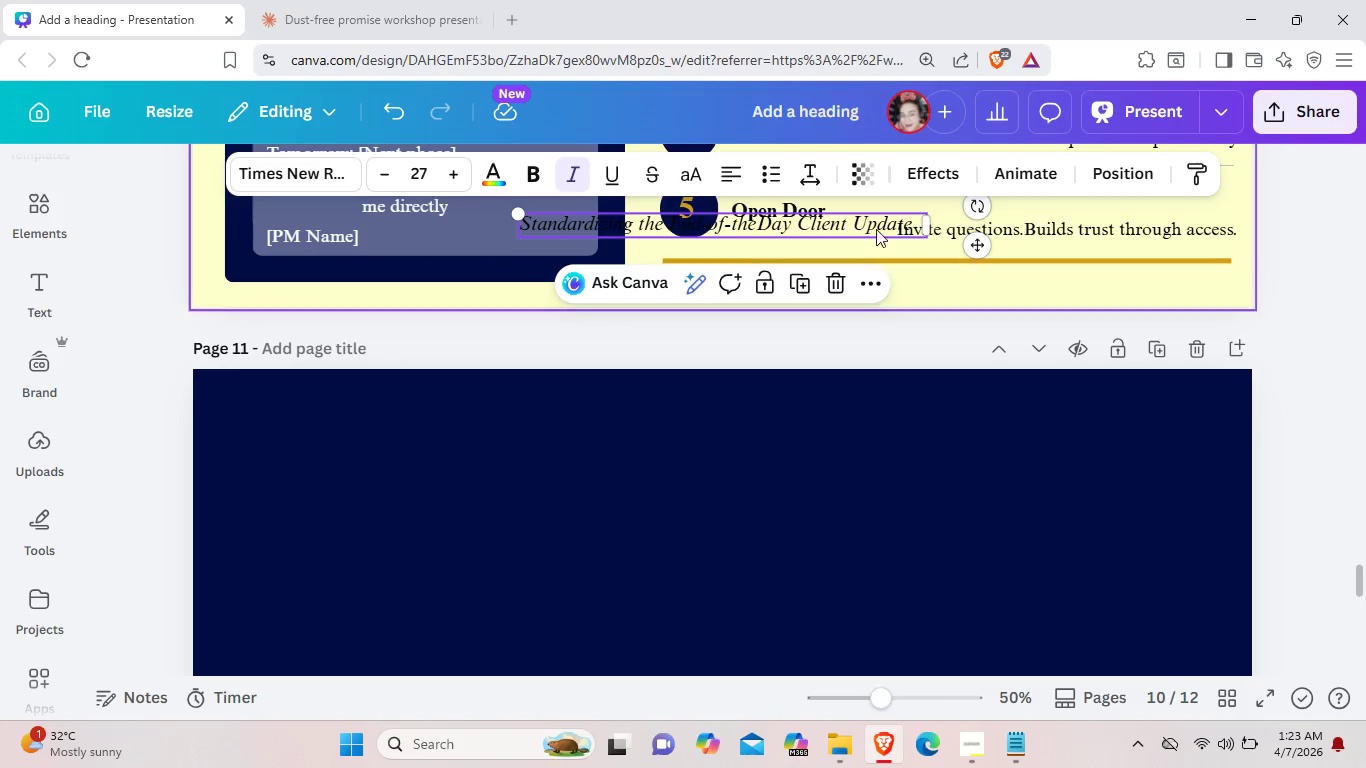 
left_click_drag(start_coordinate=[874, 222], to_coordinate=[978, 283])
 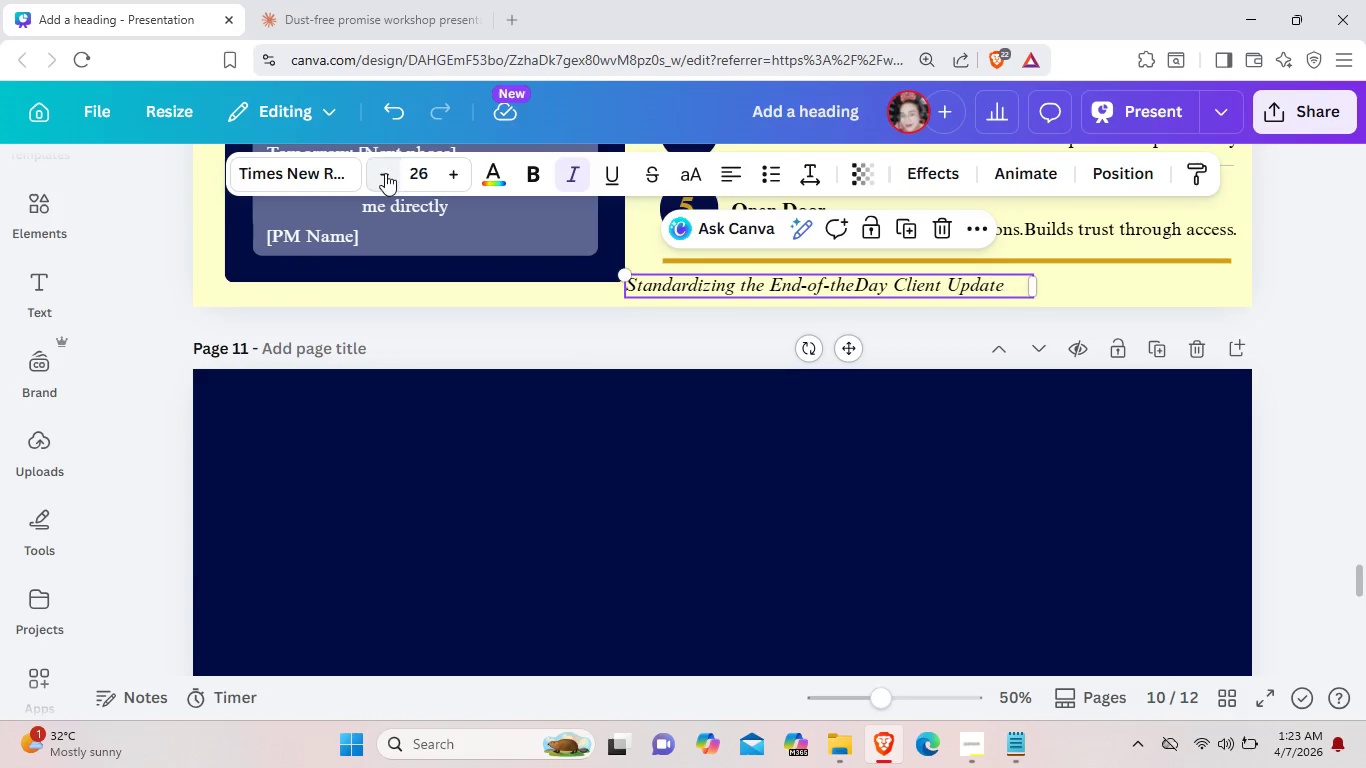 
left_click([385, 173])
 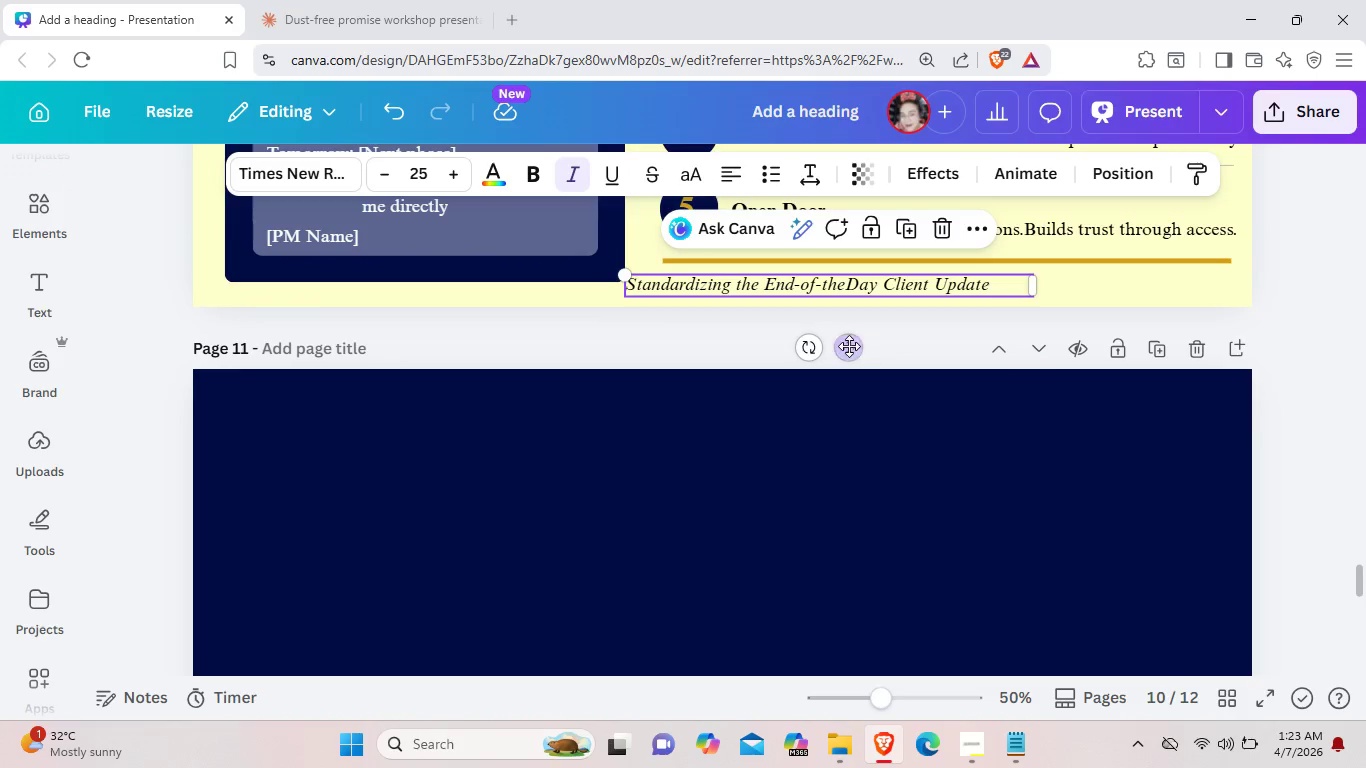 
left_click_drag(start_coordinate=[846, 345], to_coordinate=[884, 345])
 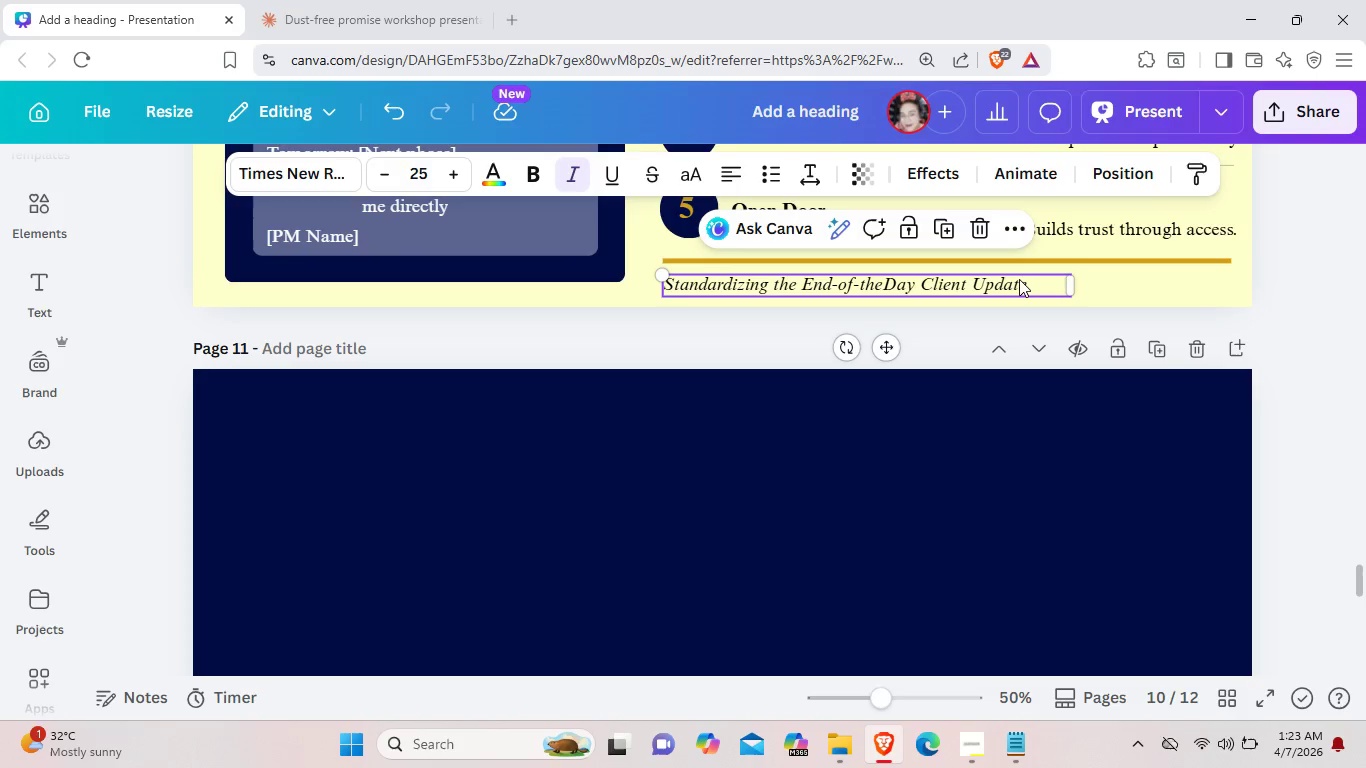 
left_click([1021, 279])
 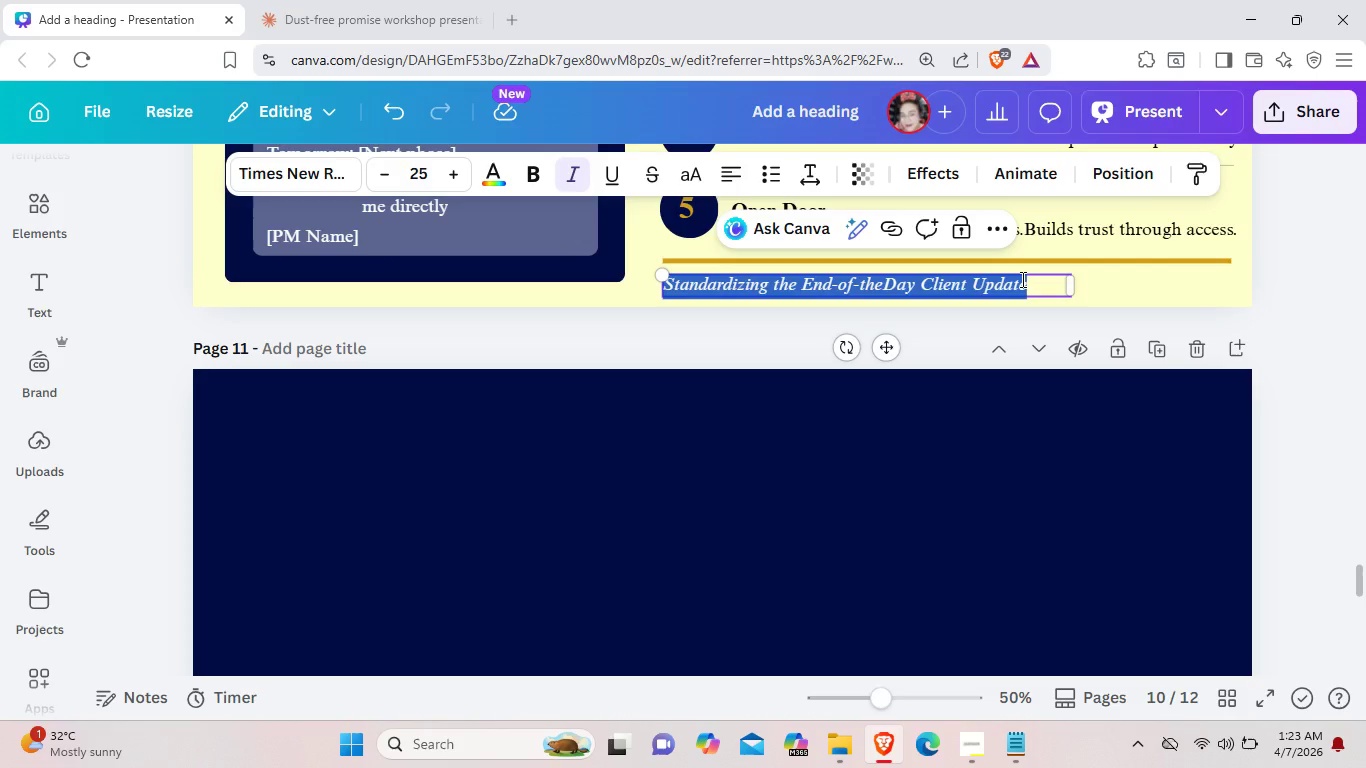 
key(Backspace)
type(Sent by 5:30 PM everydsy)
key(Backspace)
key(Backspace)
type(ay.)
 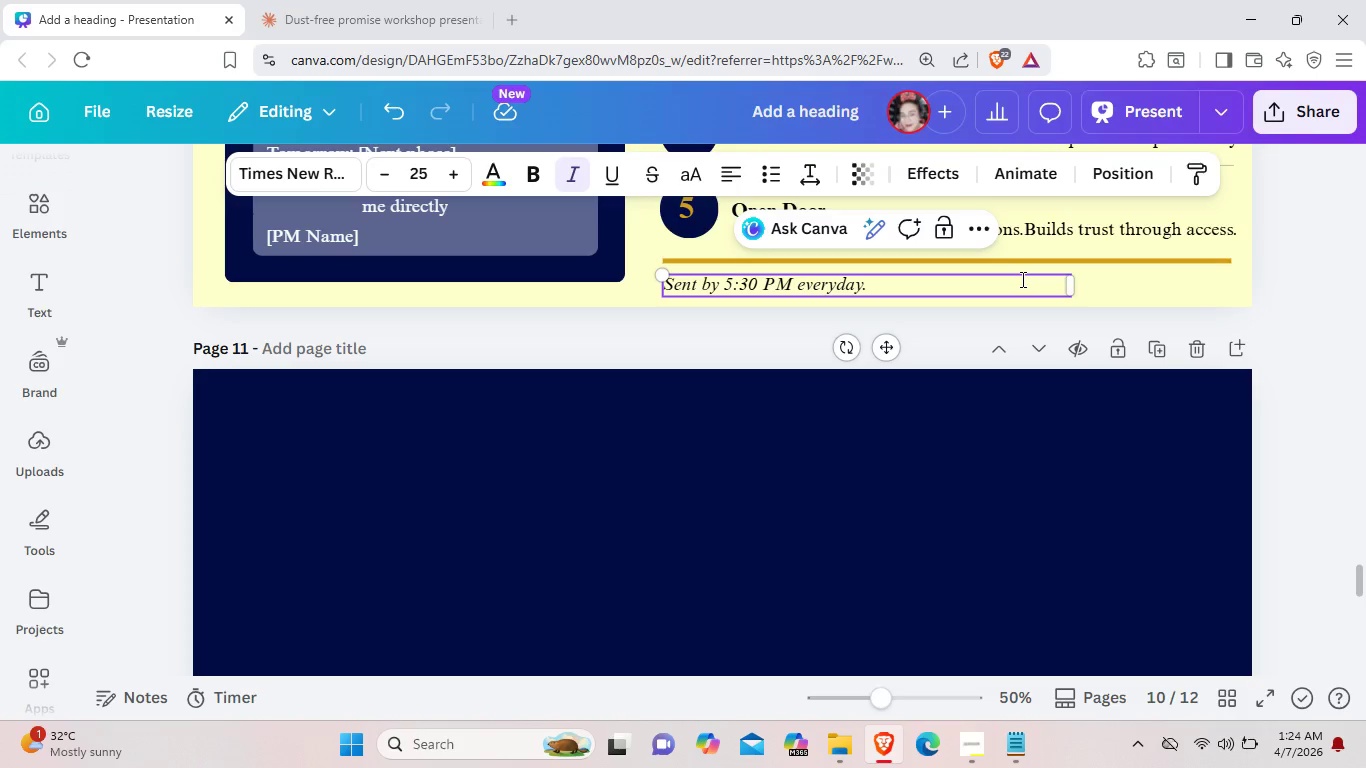 
wait(8.03)
 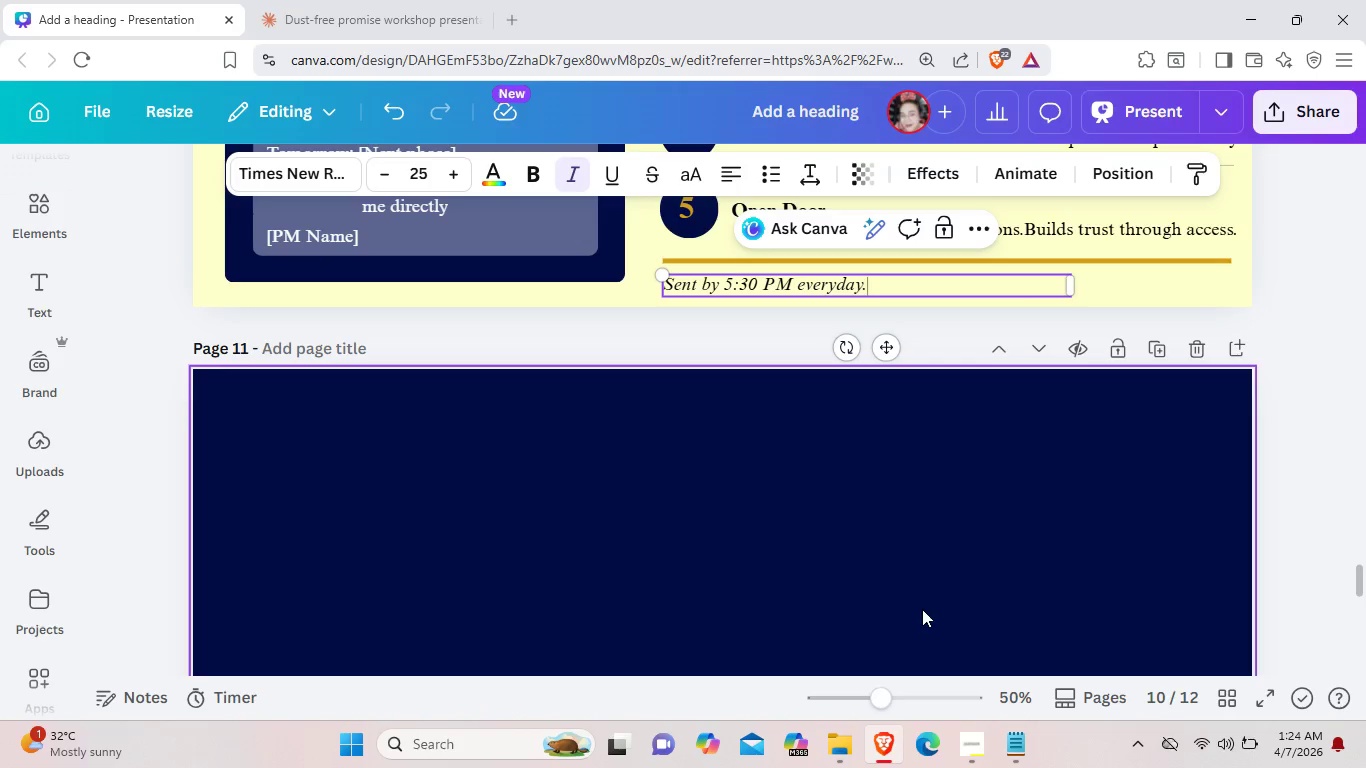 
type( This is your)
 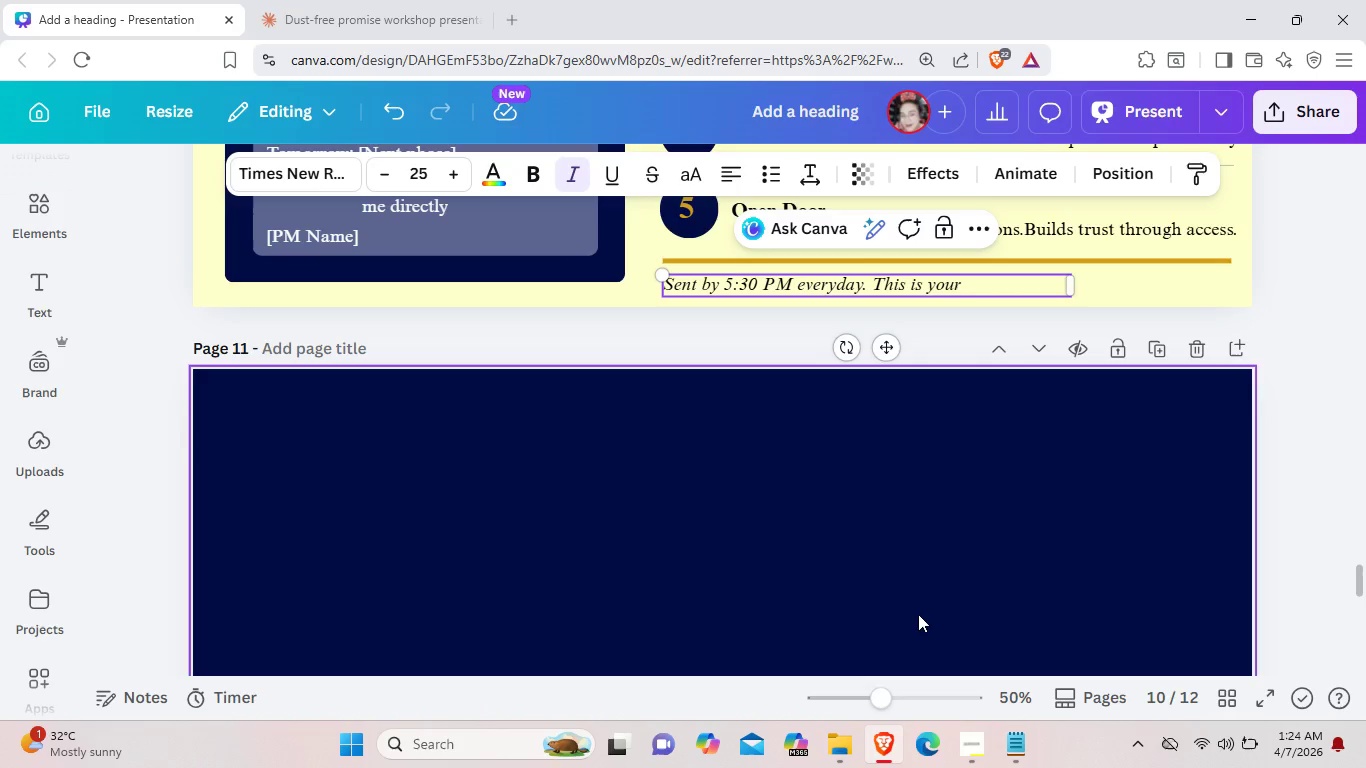 
type( brand.)
 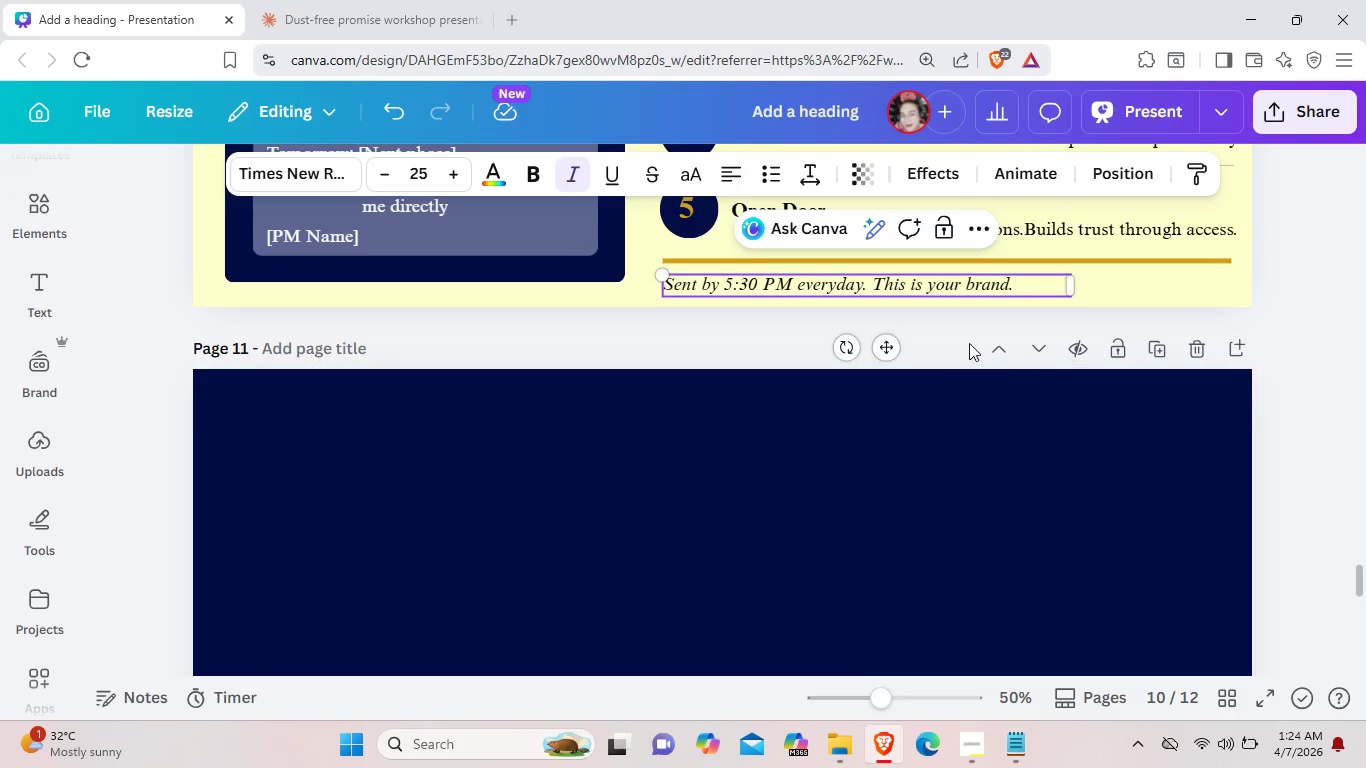 
wait(5.23)
 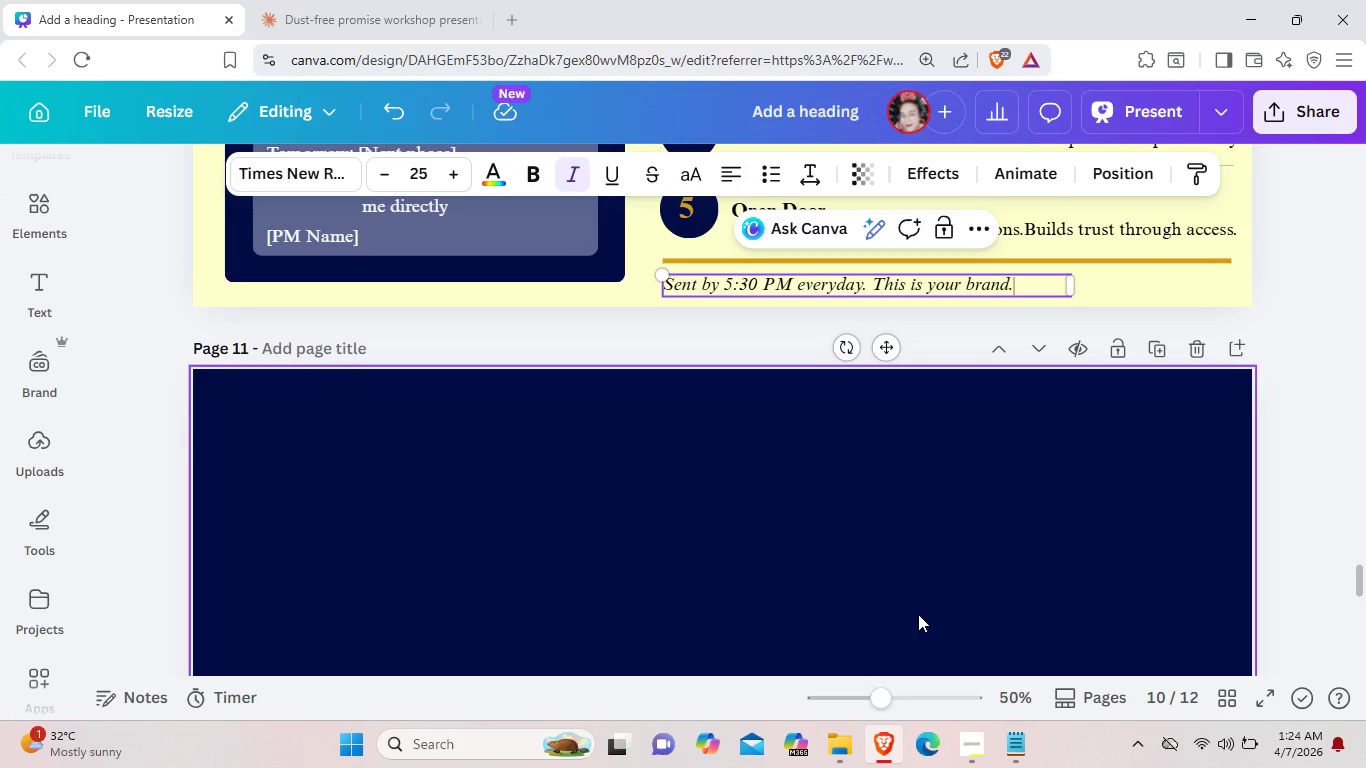 
left_click([874, 282])
 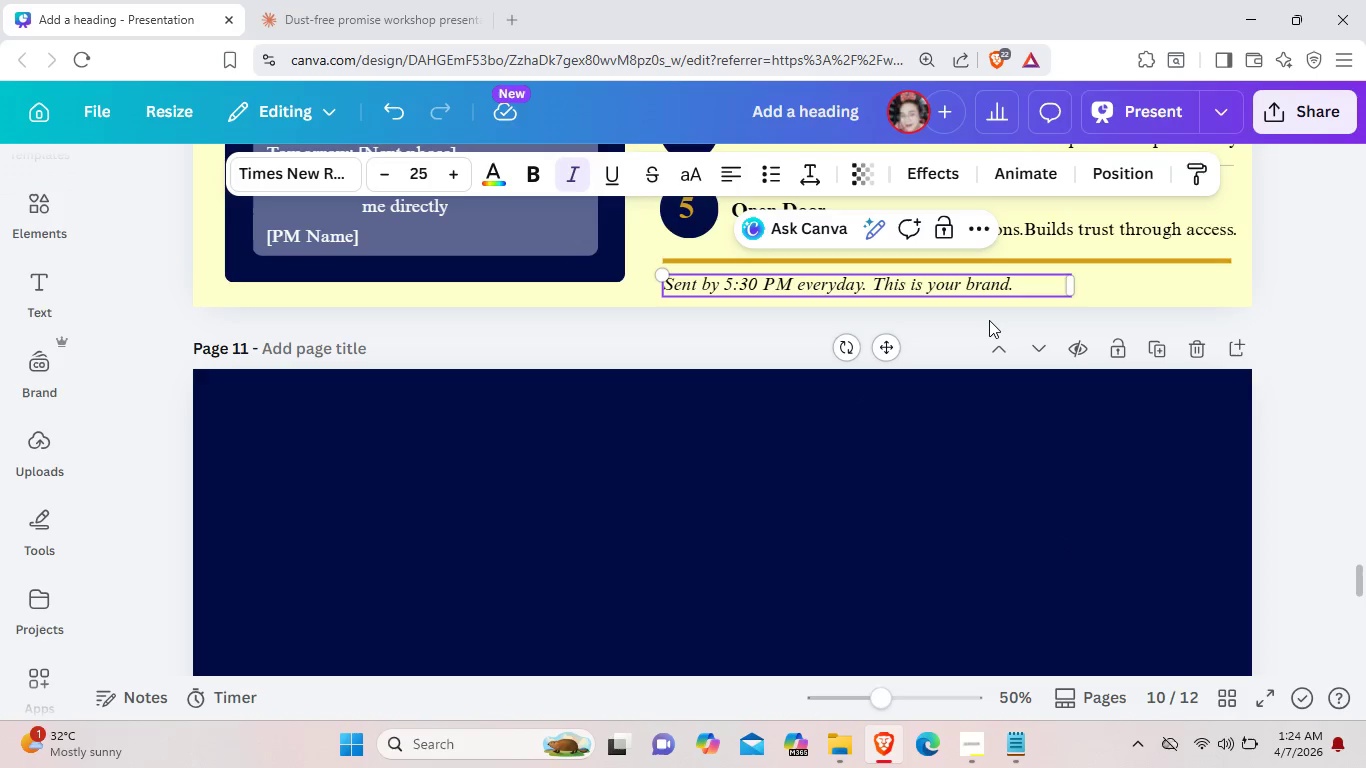 
type(Np)
key(Backspace)
type(o Exce)
key(Backspace)
key(Backspace)
key(Backspace)
key(Backspace)
type(e)
 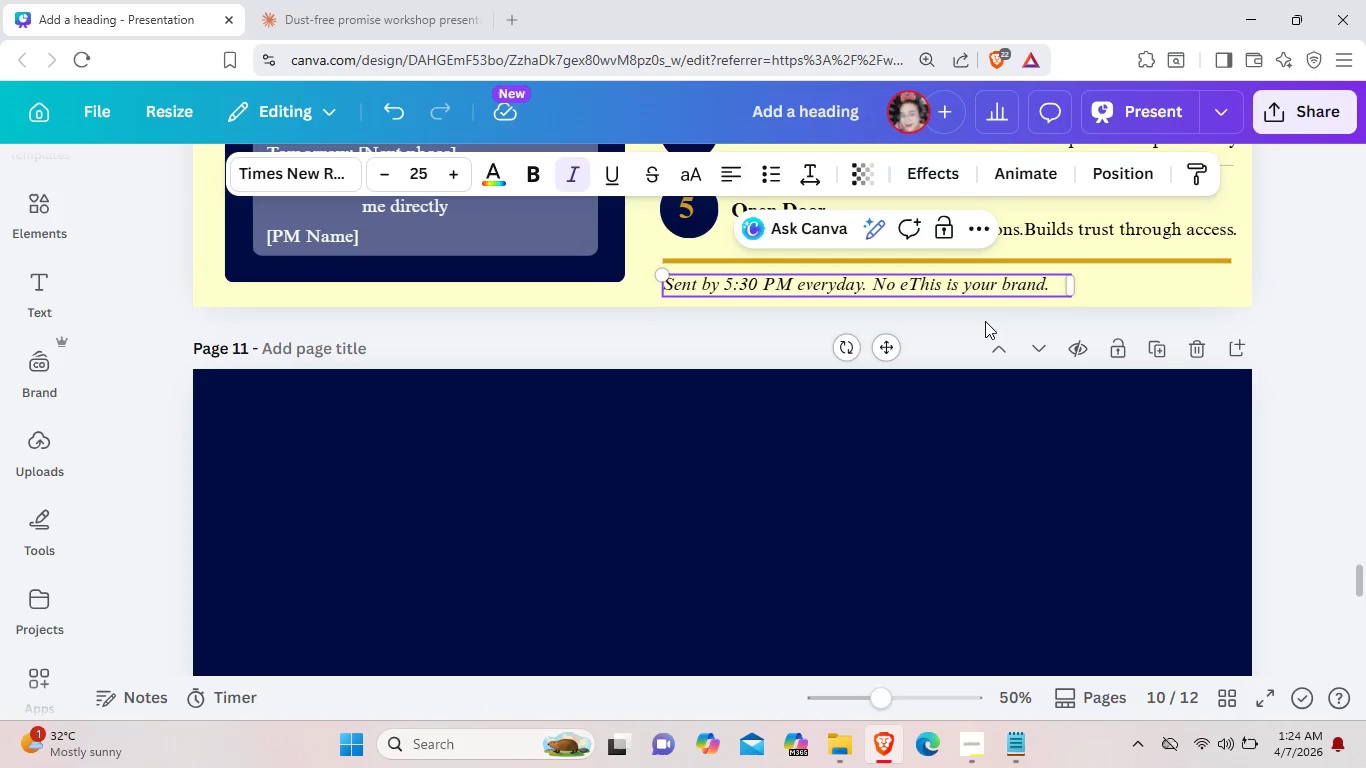 
type(xceptions )
 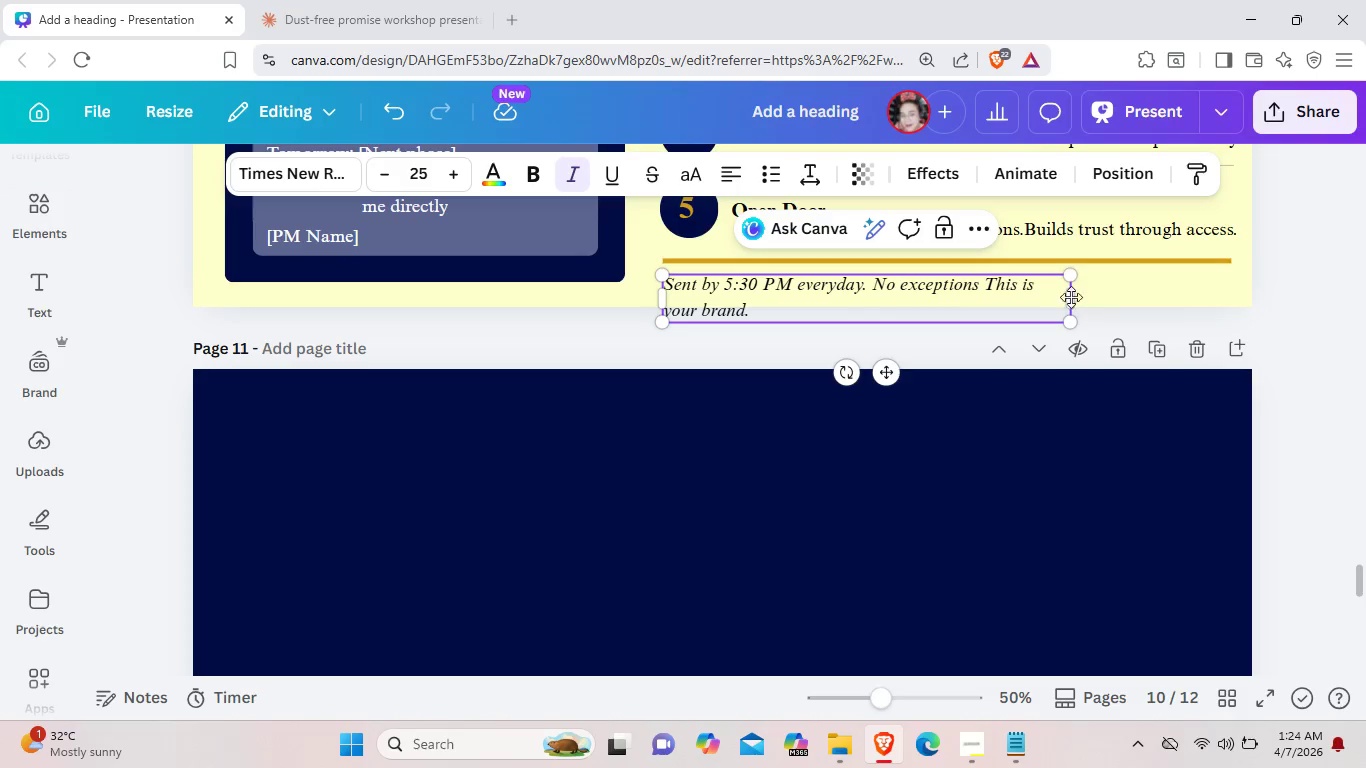 
left_click_drag(start_coordinate=[1072, 297], to_coordinate=[1137, 286])
 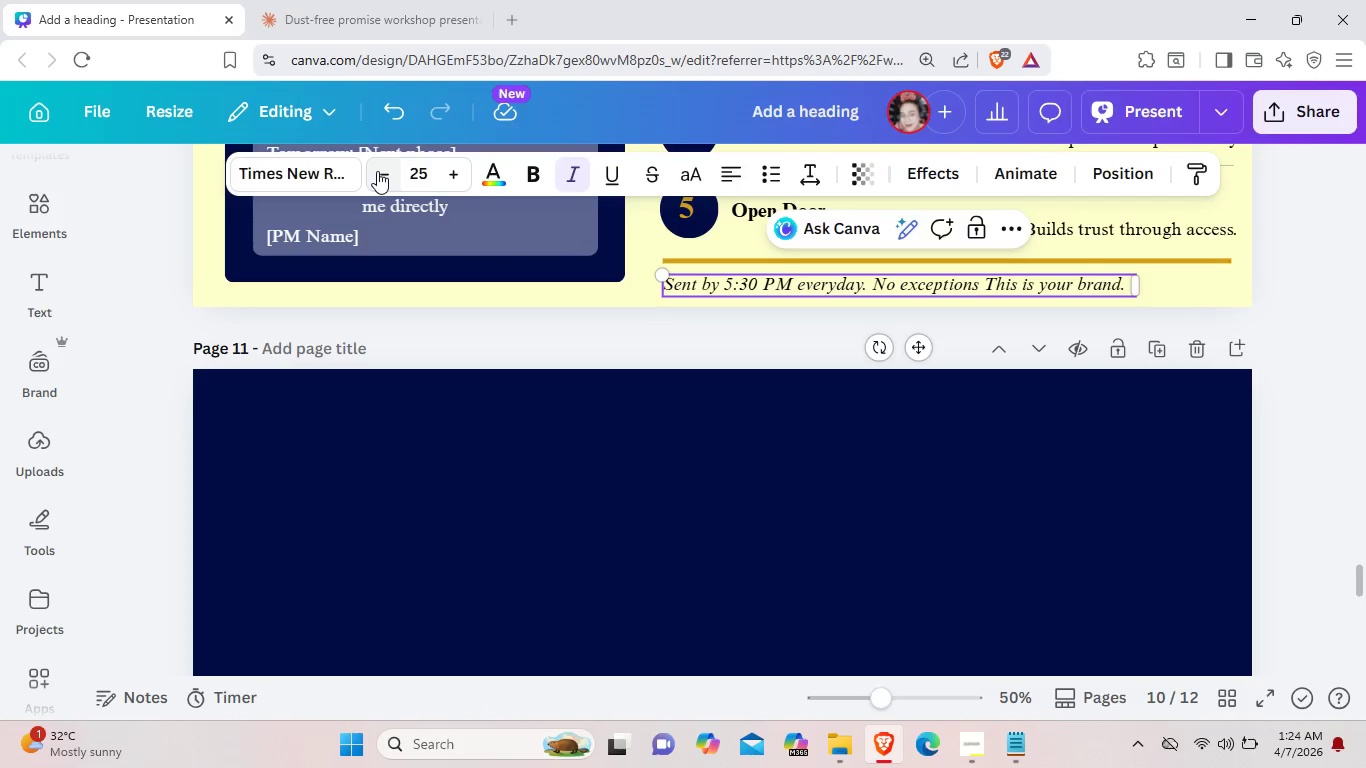 
double_click([377, 171])
 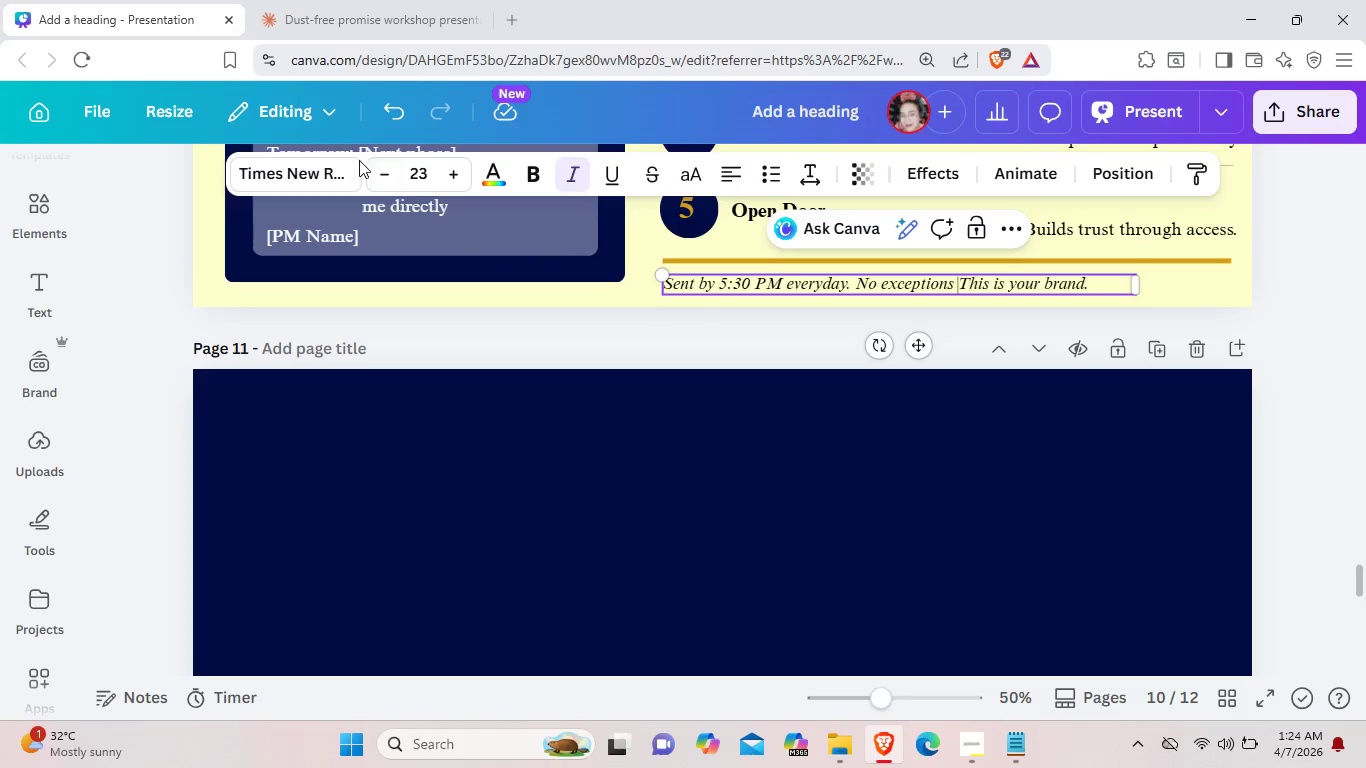 
left_click([389, 169])
 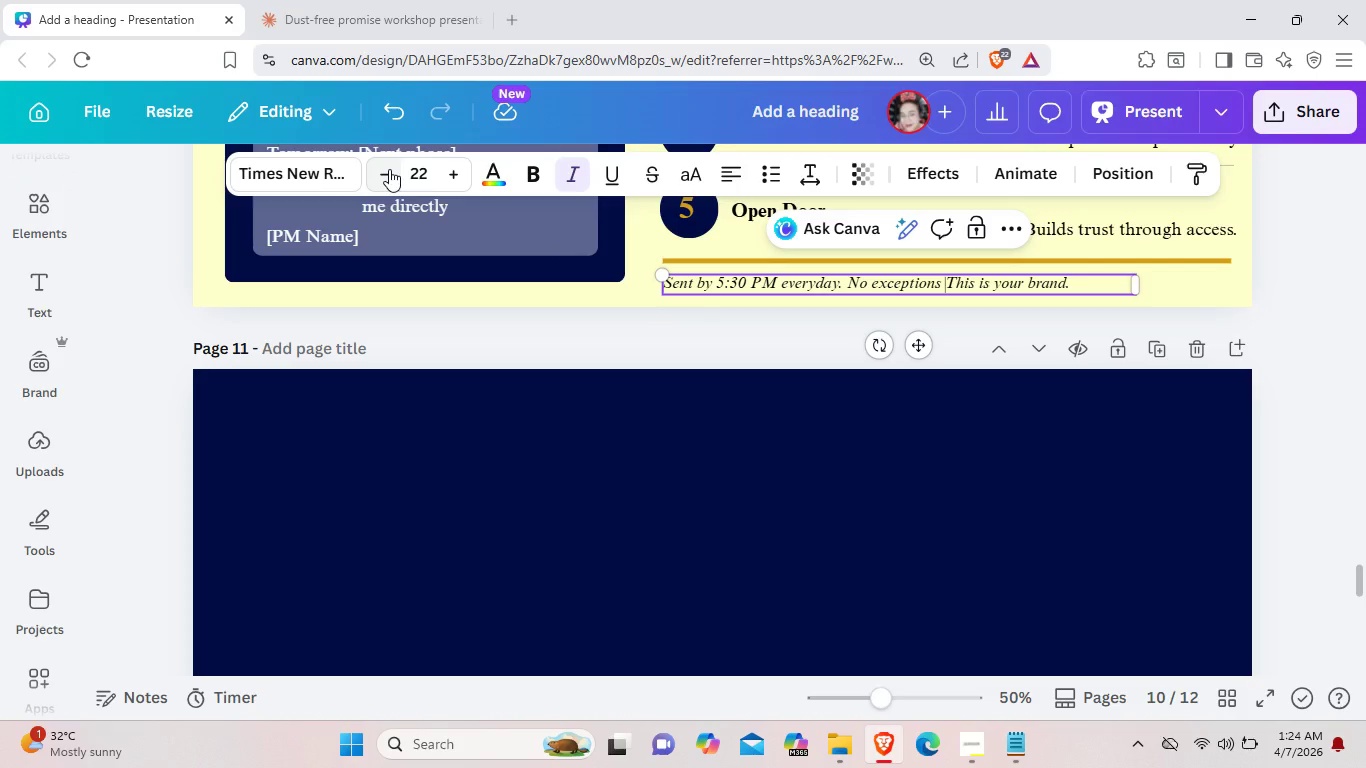 
left_click([389, 169])
 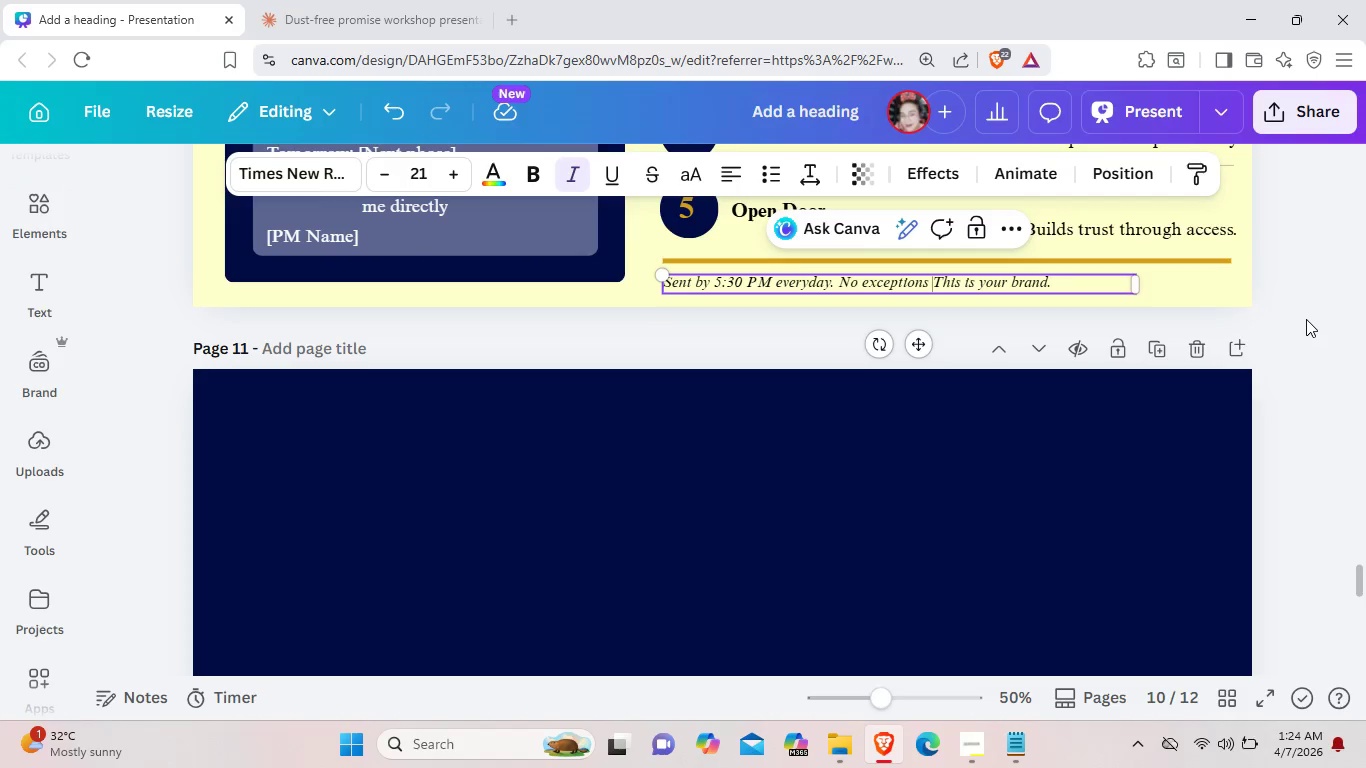 
left_click([841, 283])
 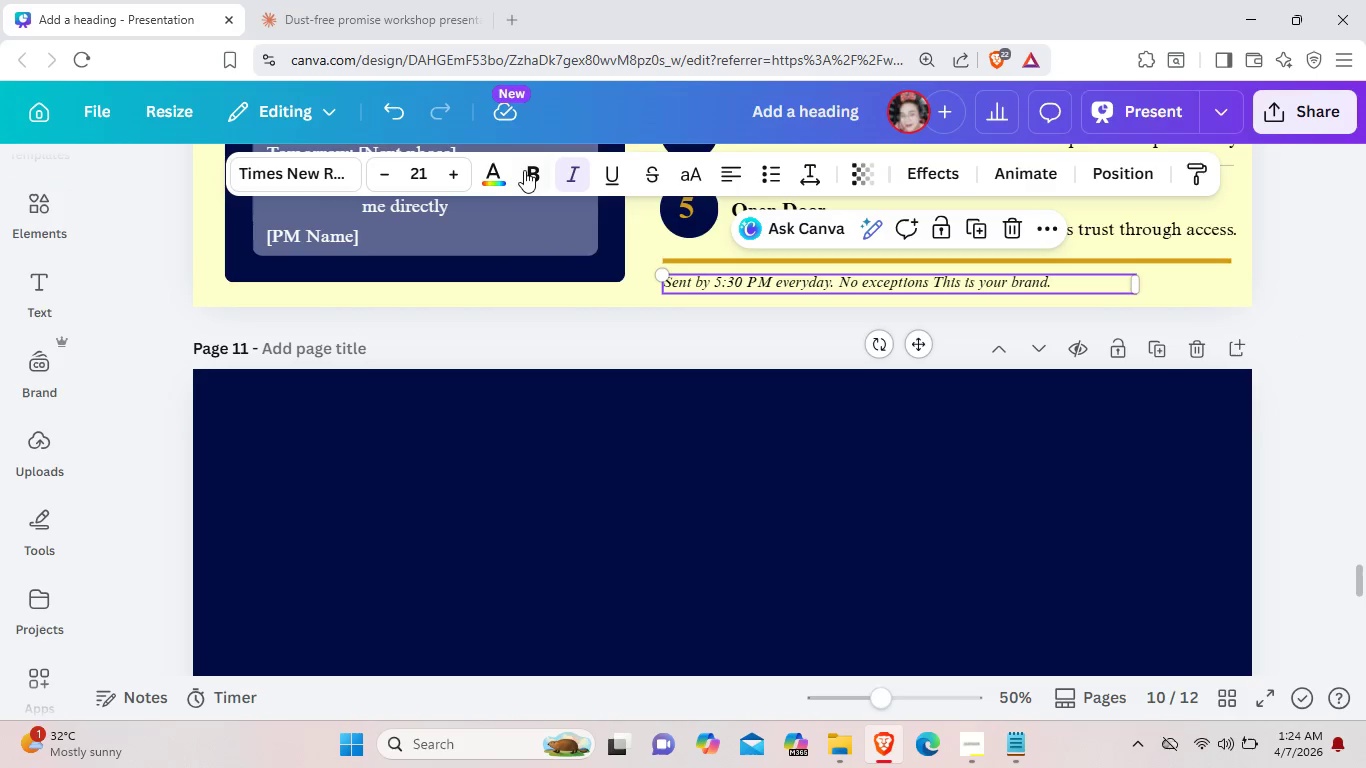 
left_click([526, 170])
 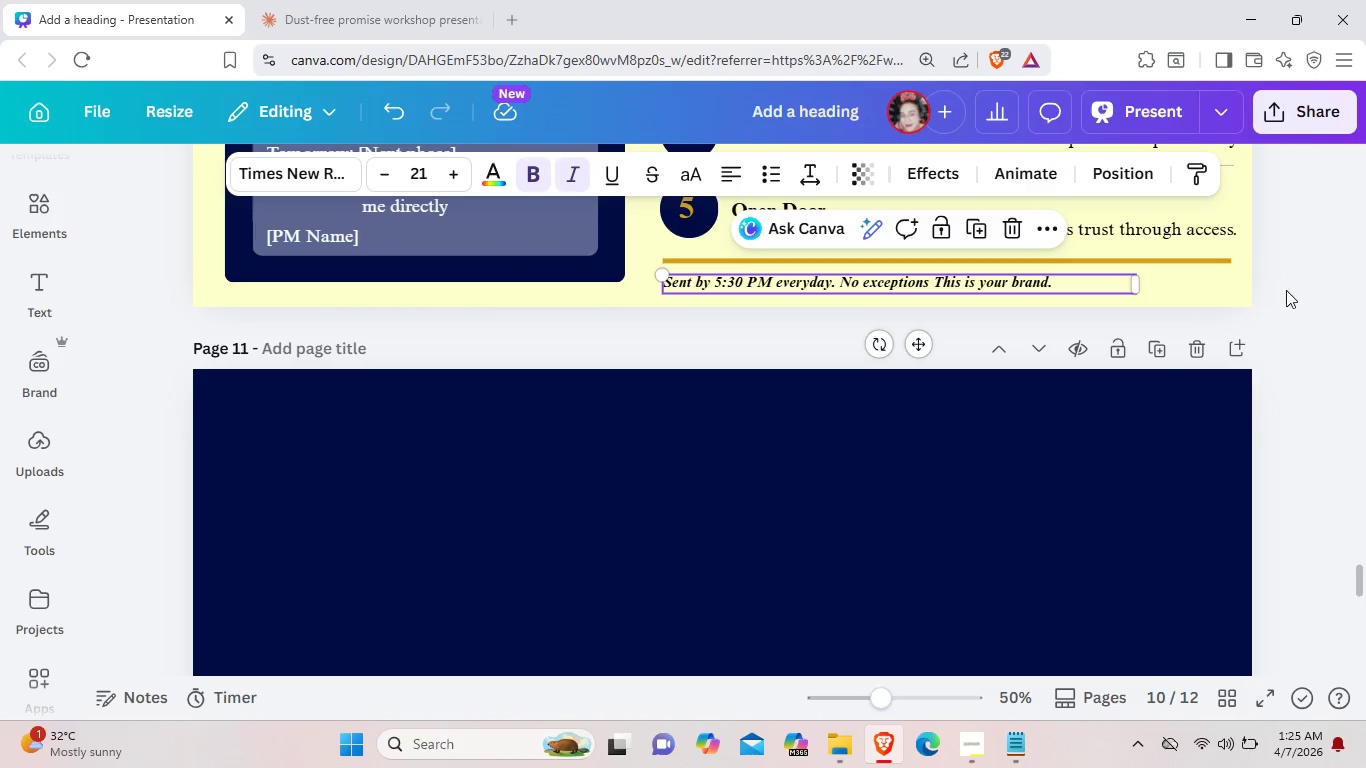 
left_click([1299, 293])
 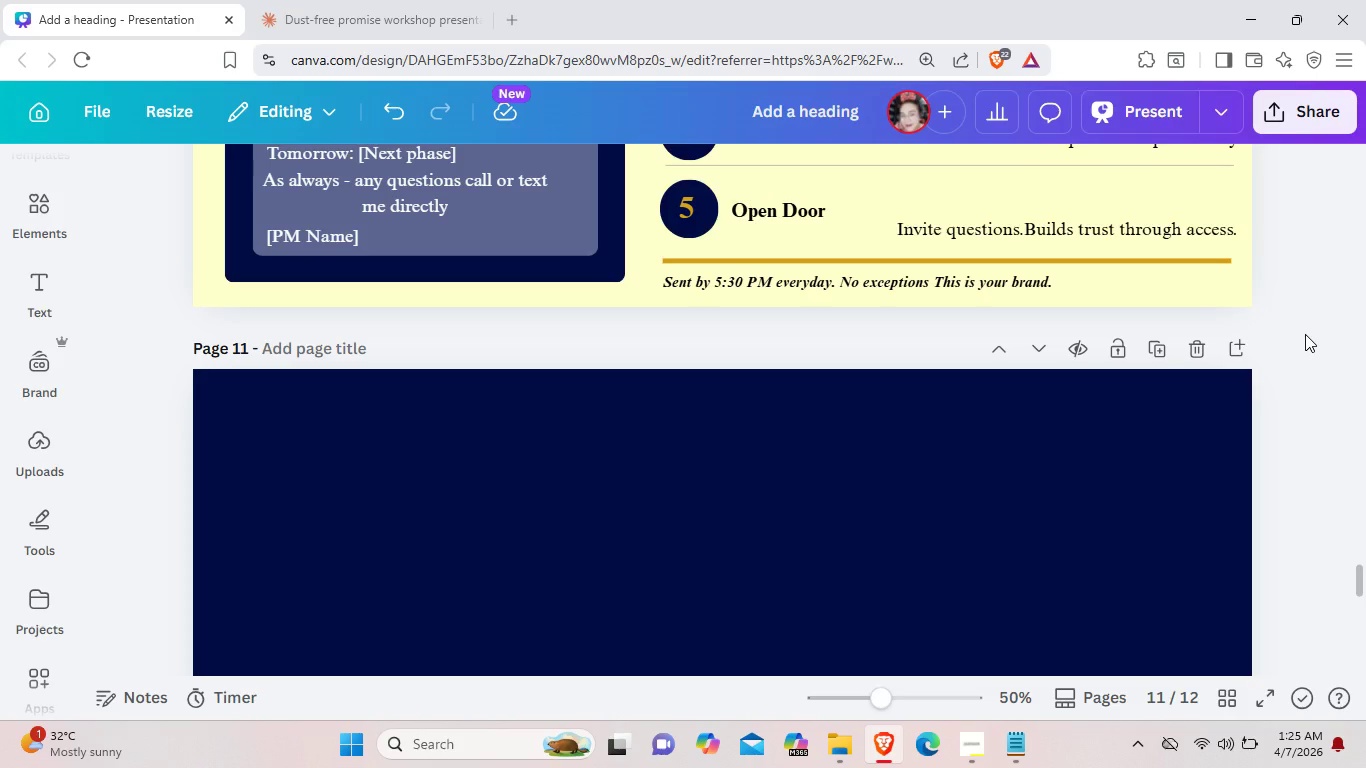 
wait(28.31)
 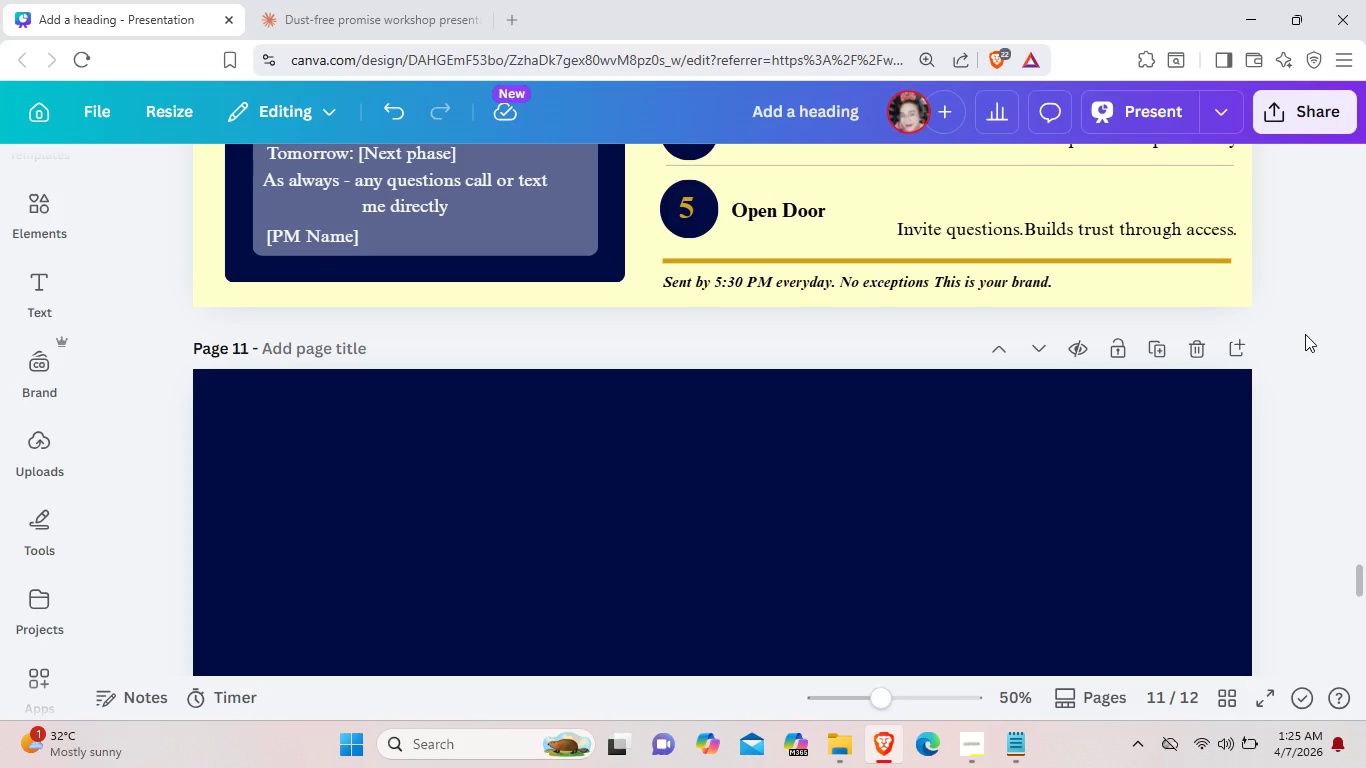 
scroll: coordinate [911, 345], scroll_direction: down, amount: 5.0
 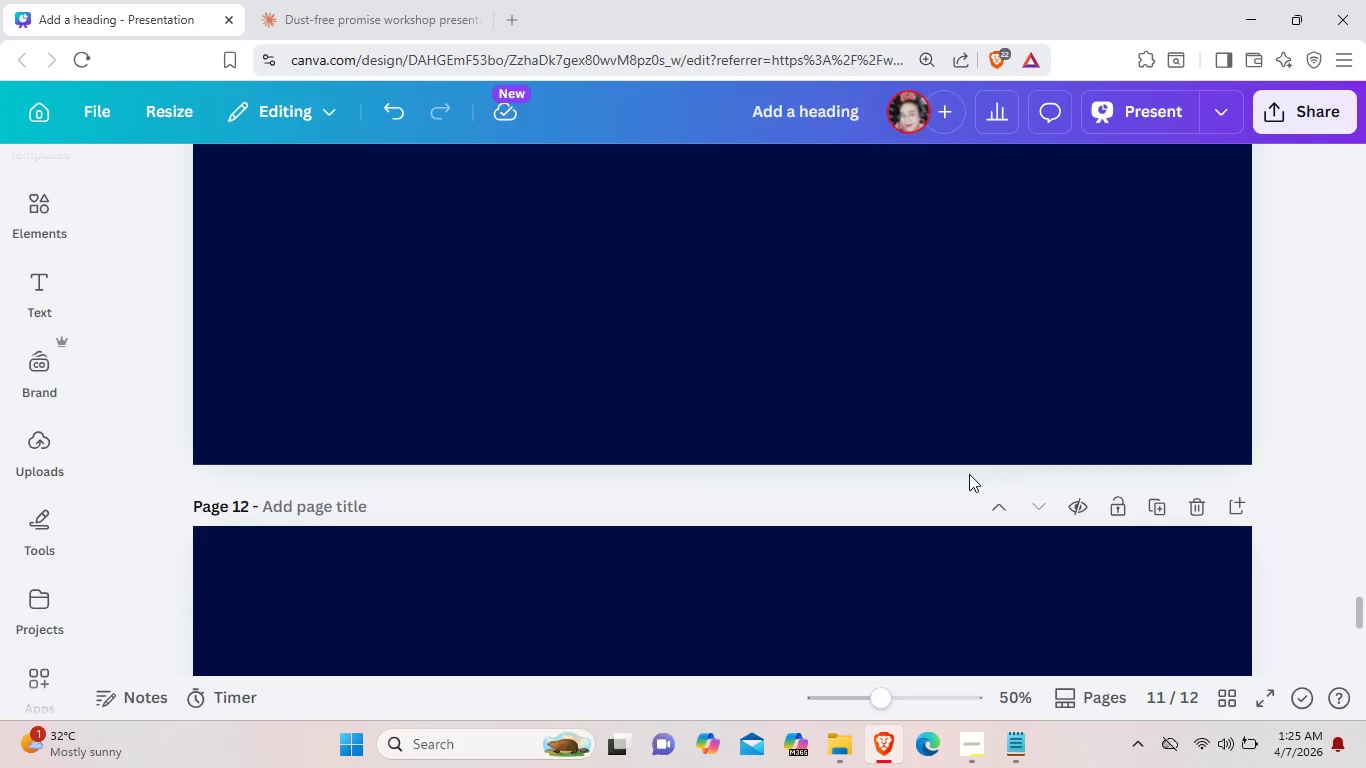 
scroll: coordinate [964, 478], scroll_direction: up, amount: 5.0
 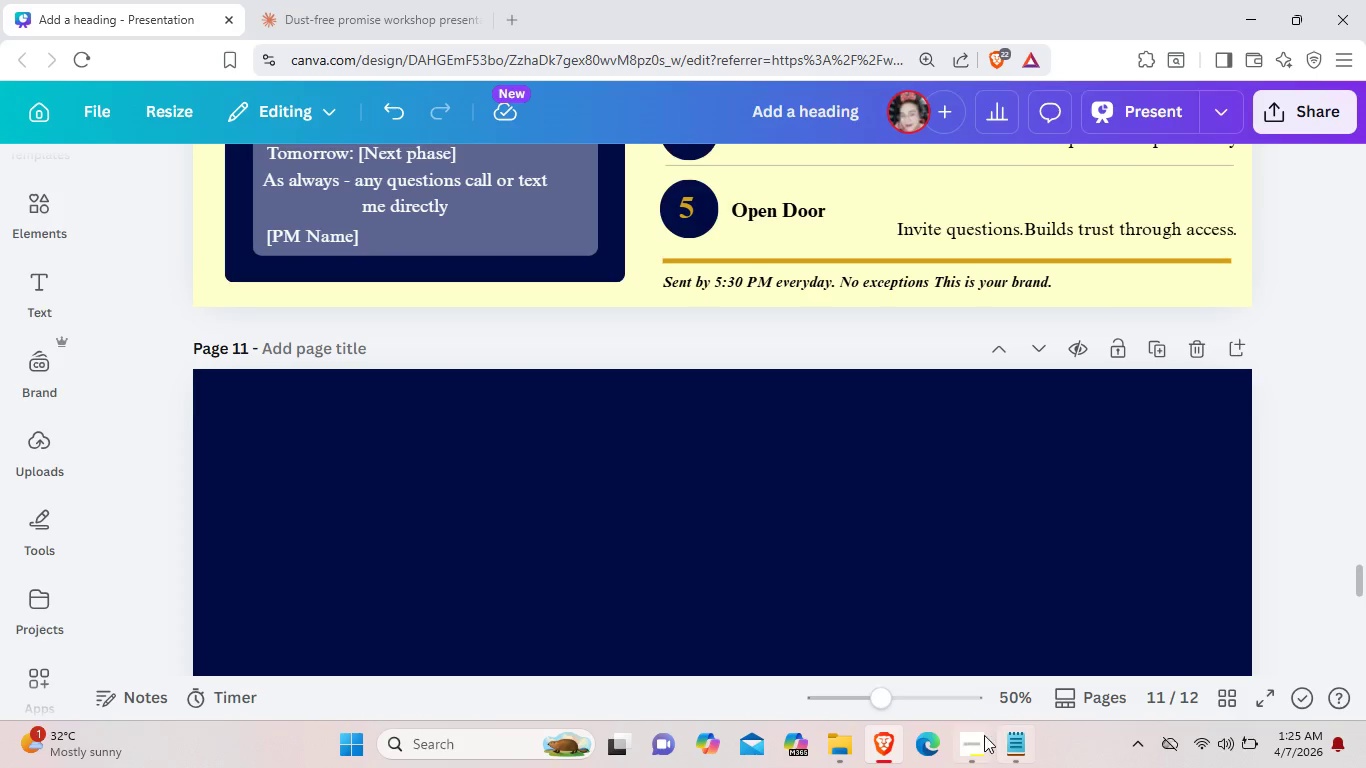 
left_click([971, 741])